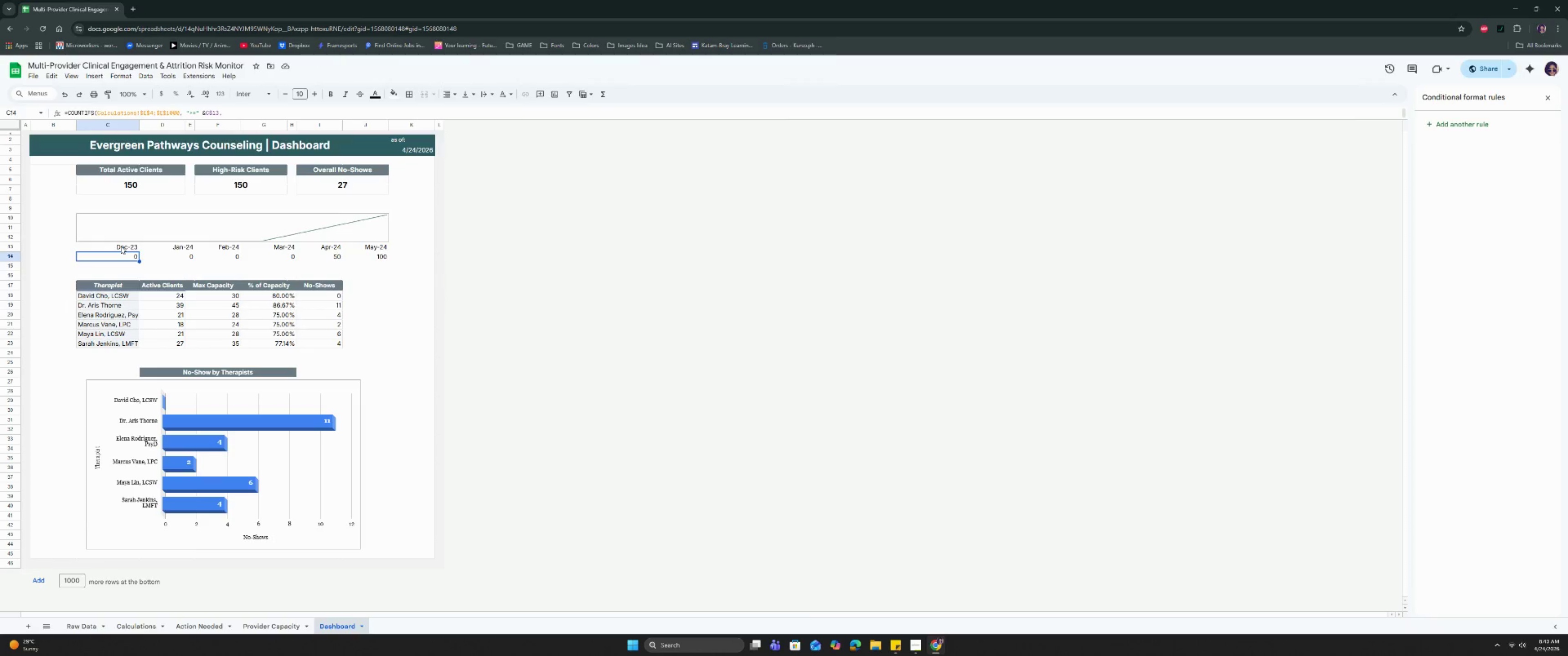 
wait(9.11)
 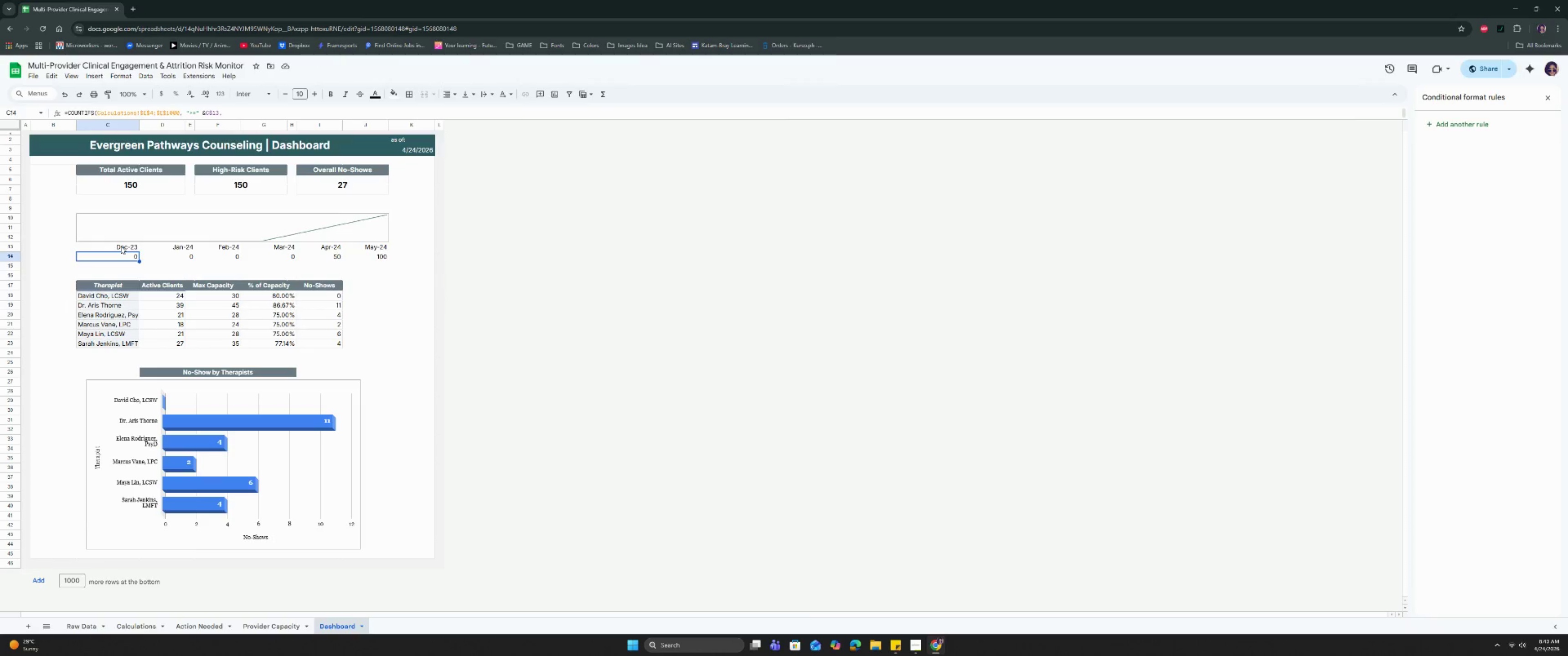 
left_click_drag(start_coordinate=[121, 245], to_coordinate=[378, 259])
 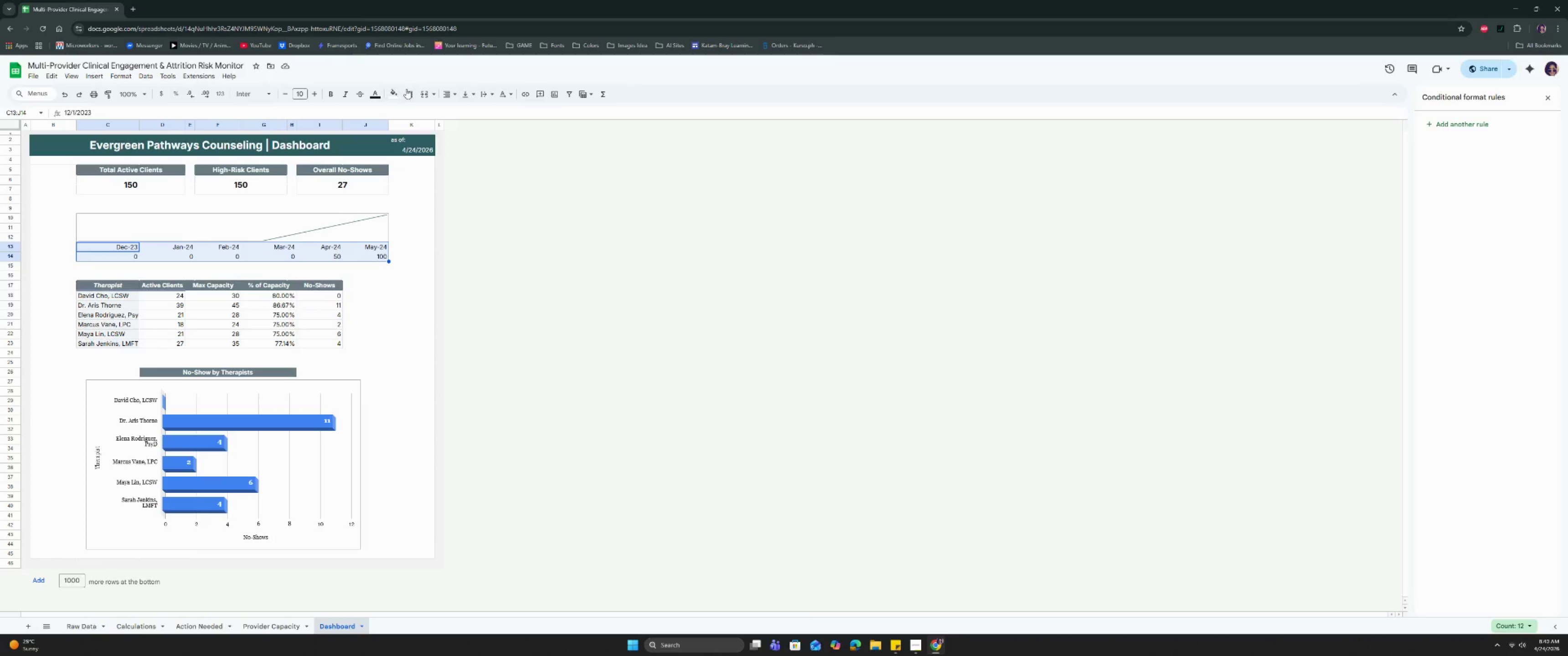 
left_click([411, 89])
 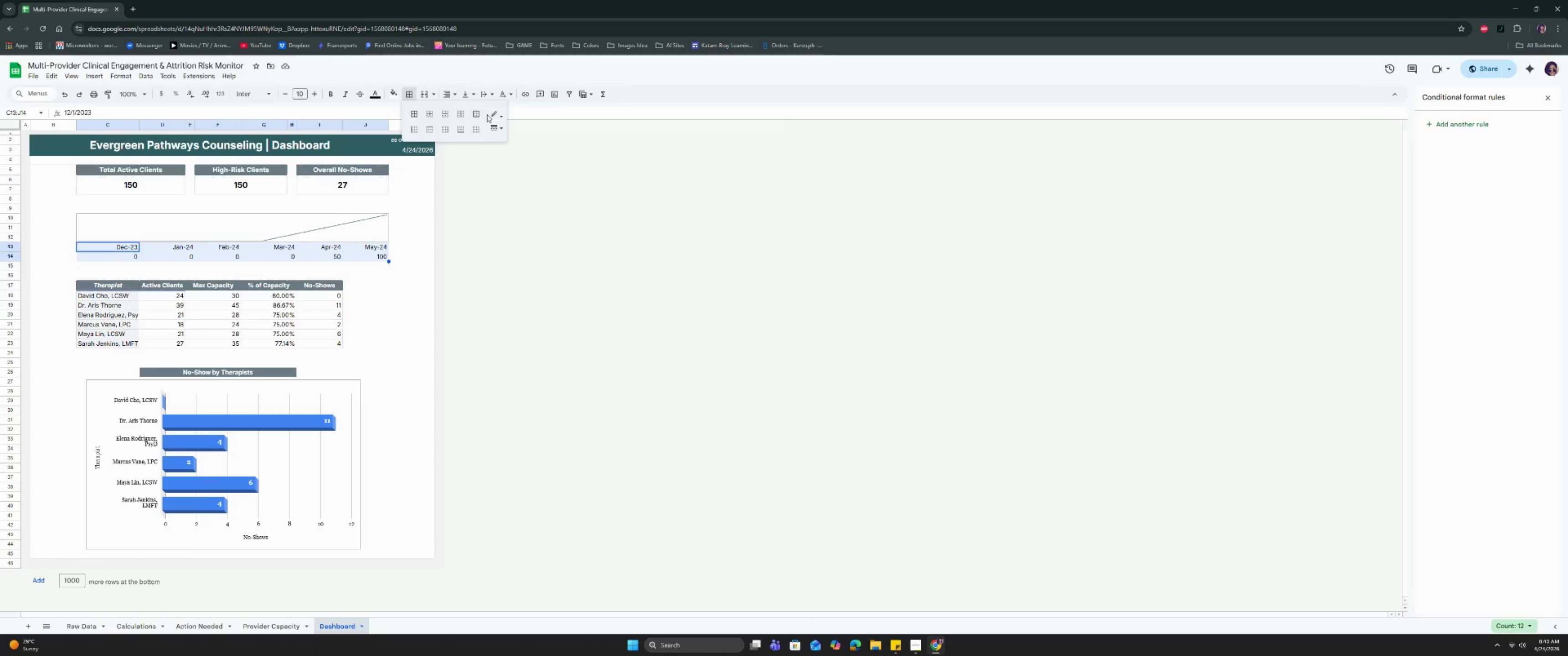 
left_click([491, 115])
 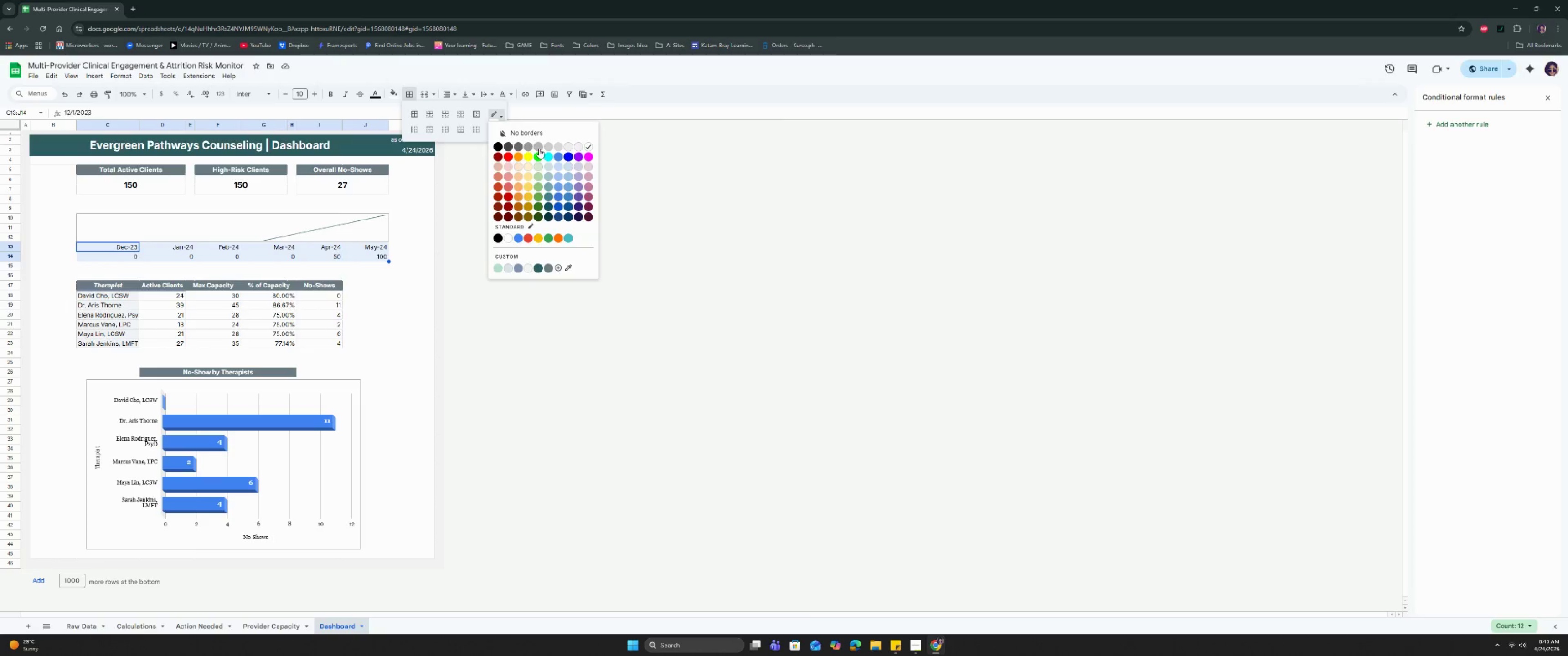 
left_click([528, 149])
 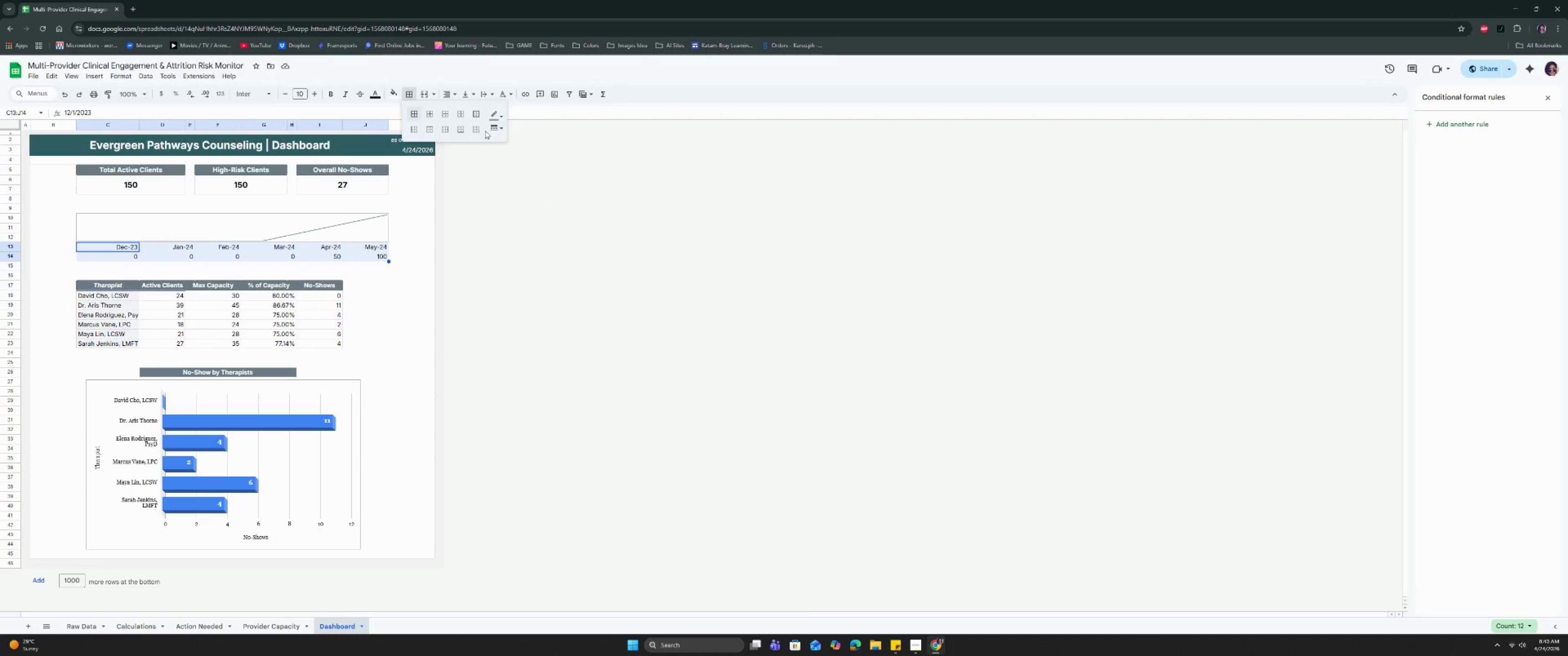 
left_click([473, 116])
 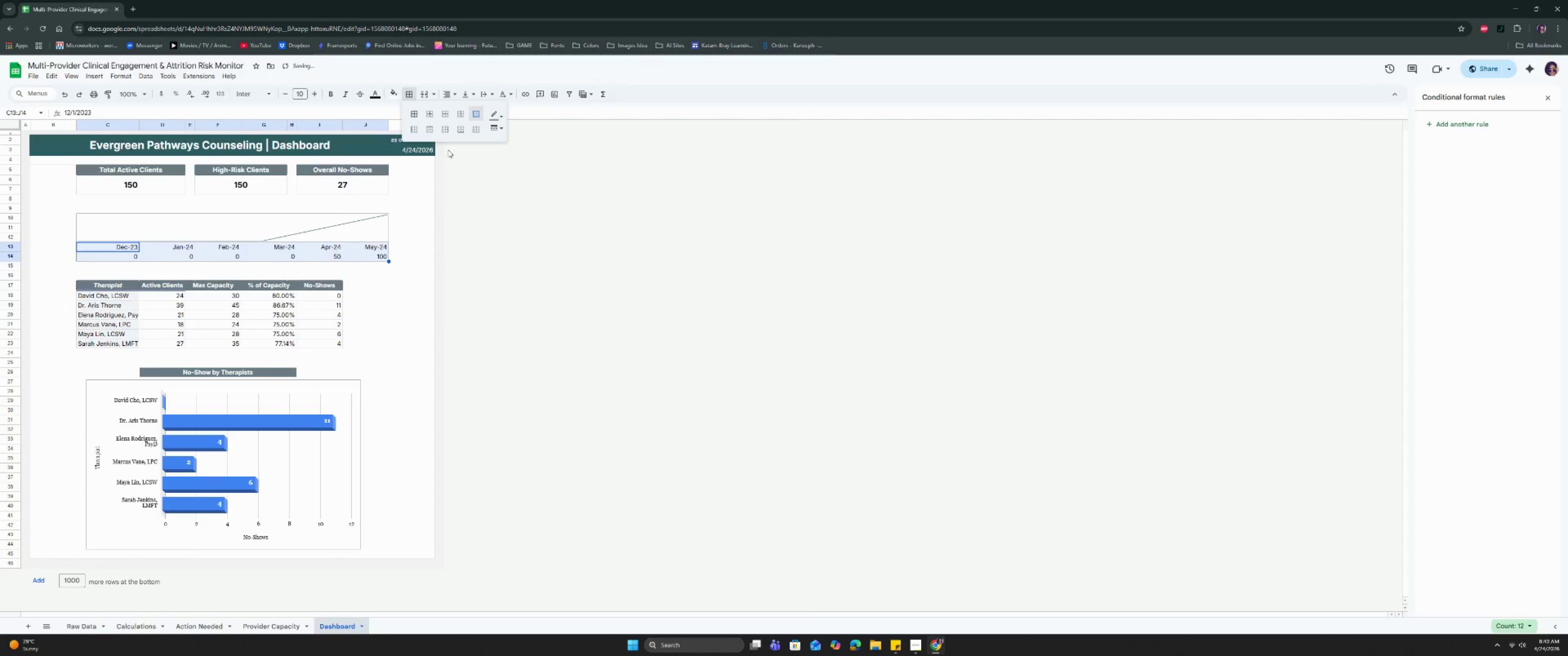 
left_click([430, 118])
 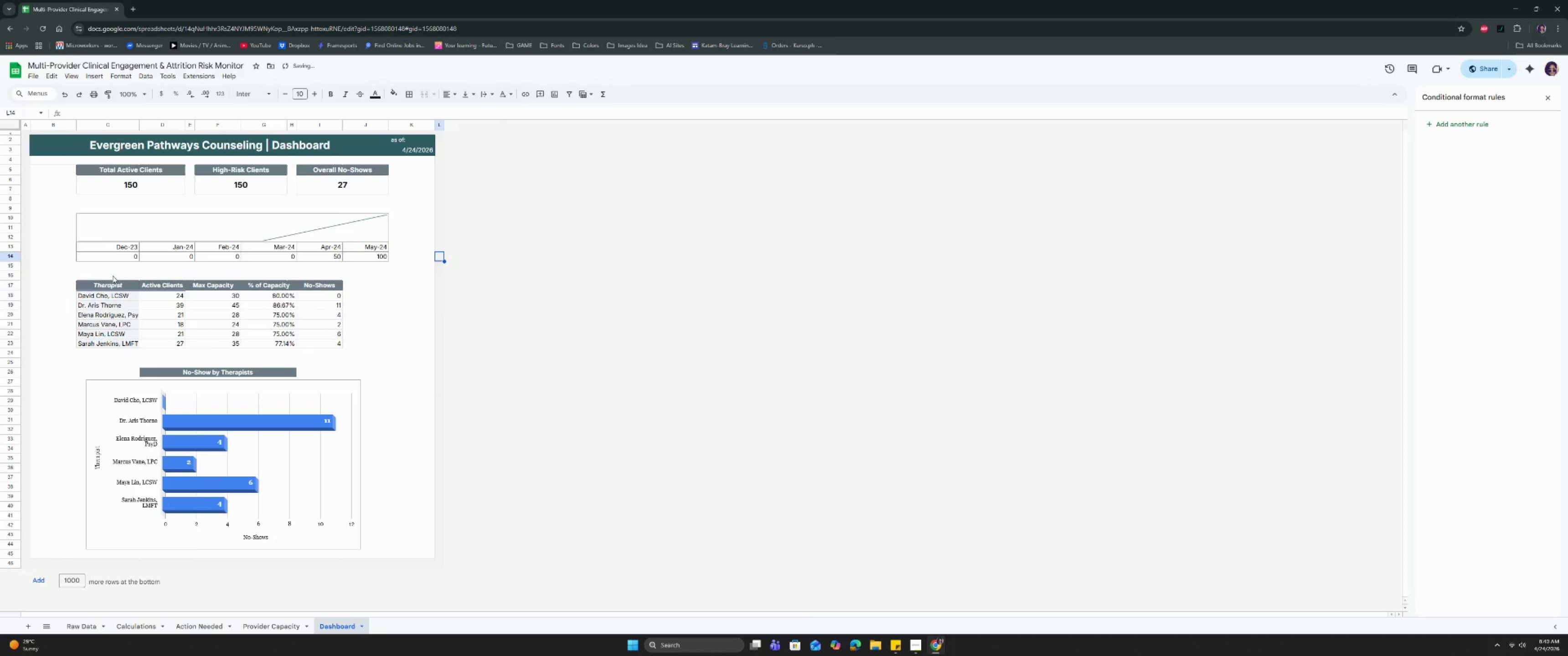 
left_click_drag(start_coordinate=[113, 250], to_coordinate=[368, 255])
 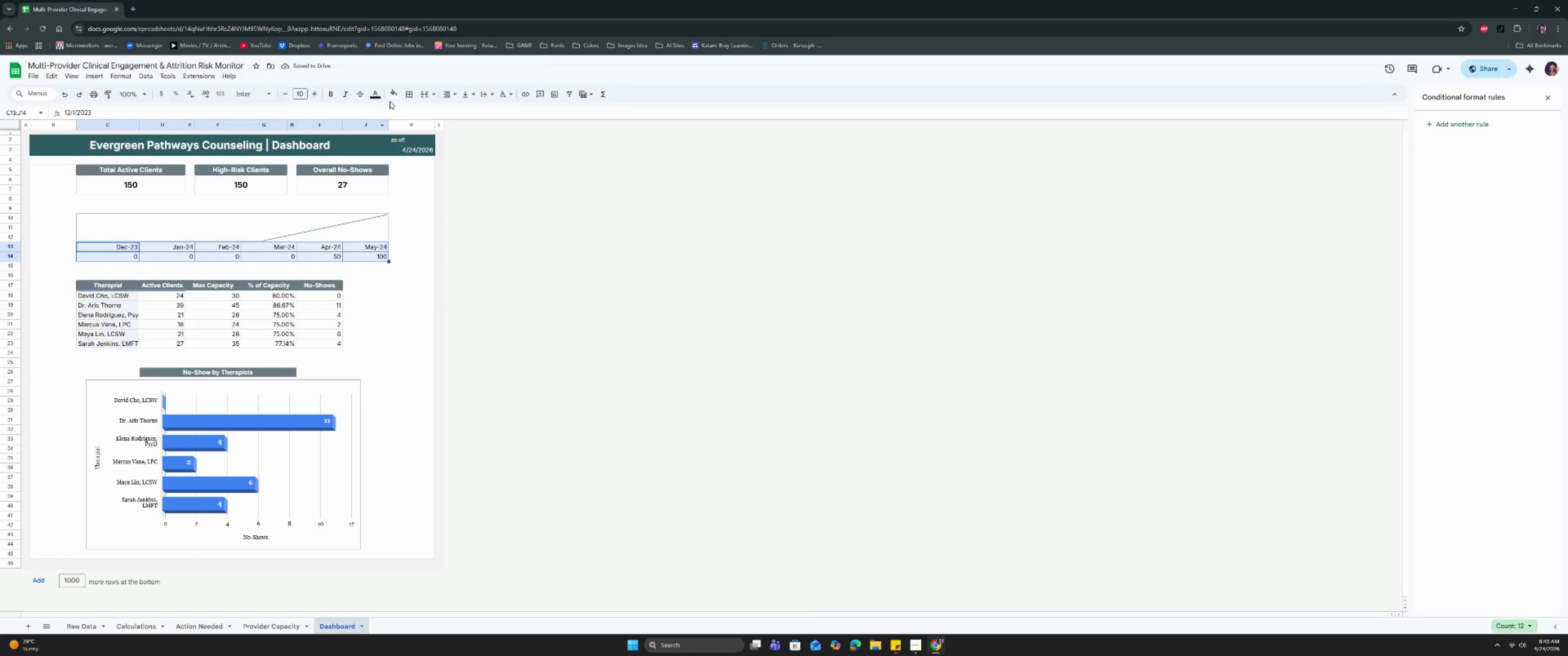 
left_click([392, 95])
 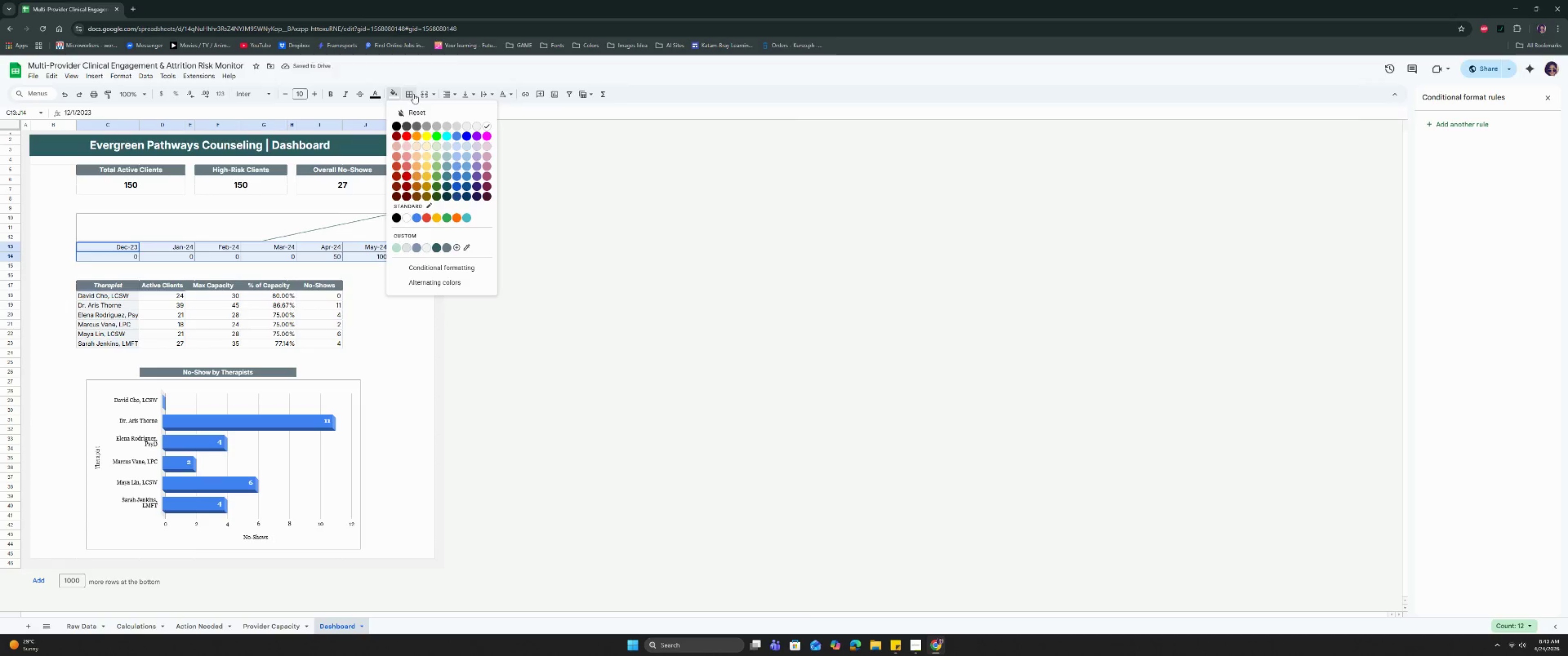 
left_click([413, 92])
 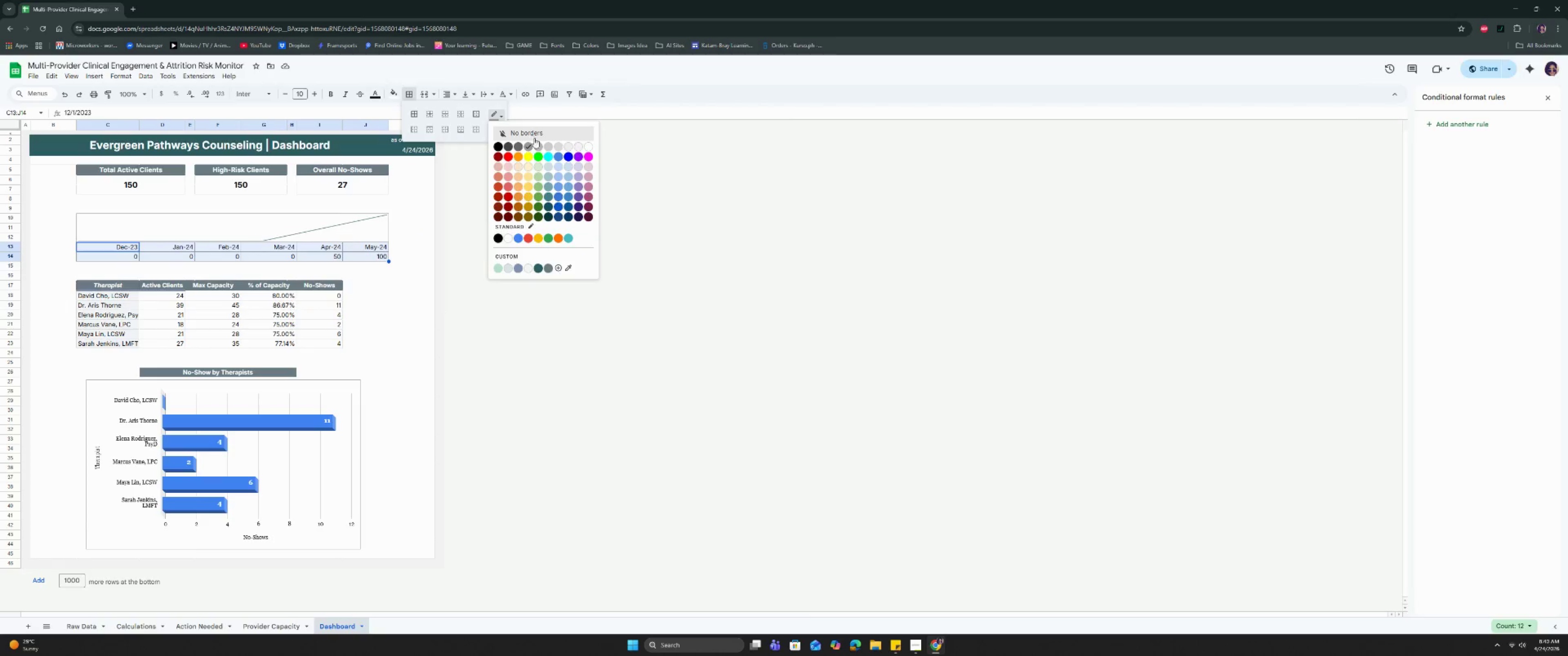 
left_click([538, 147])
 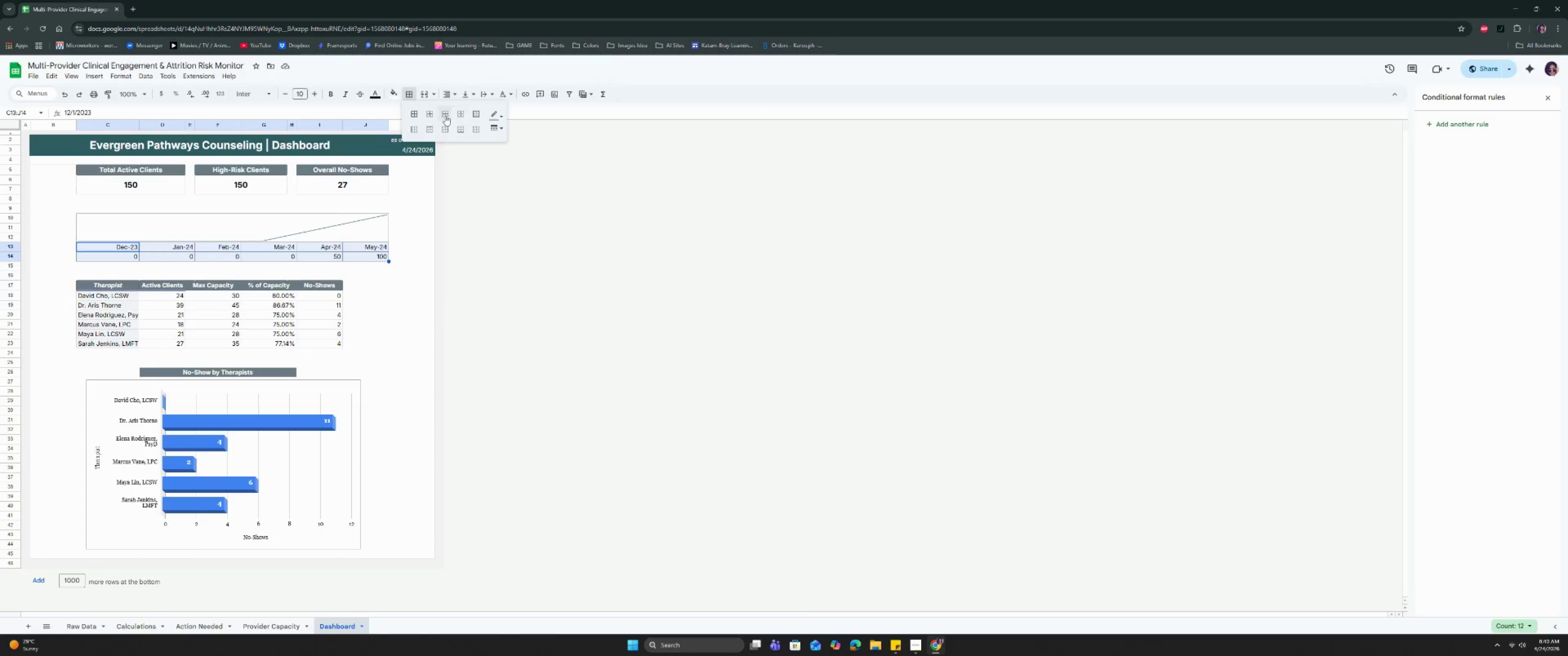 
left_click([427, 115])
 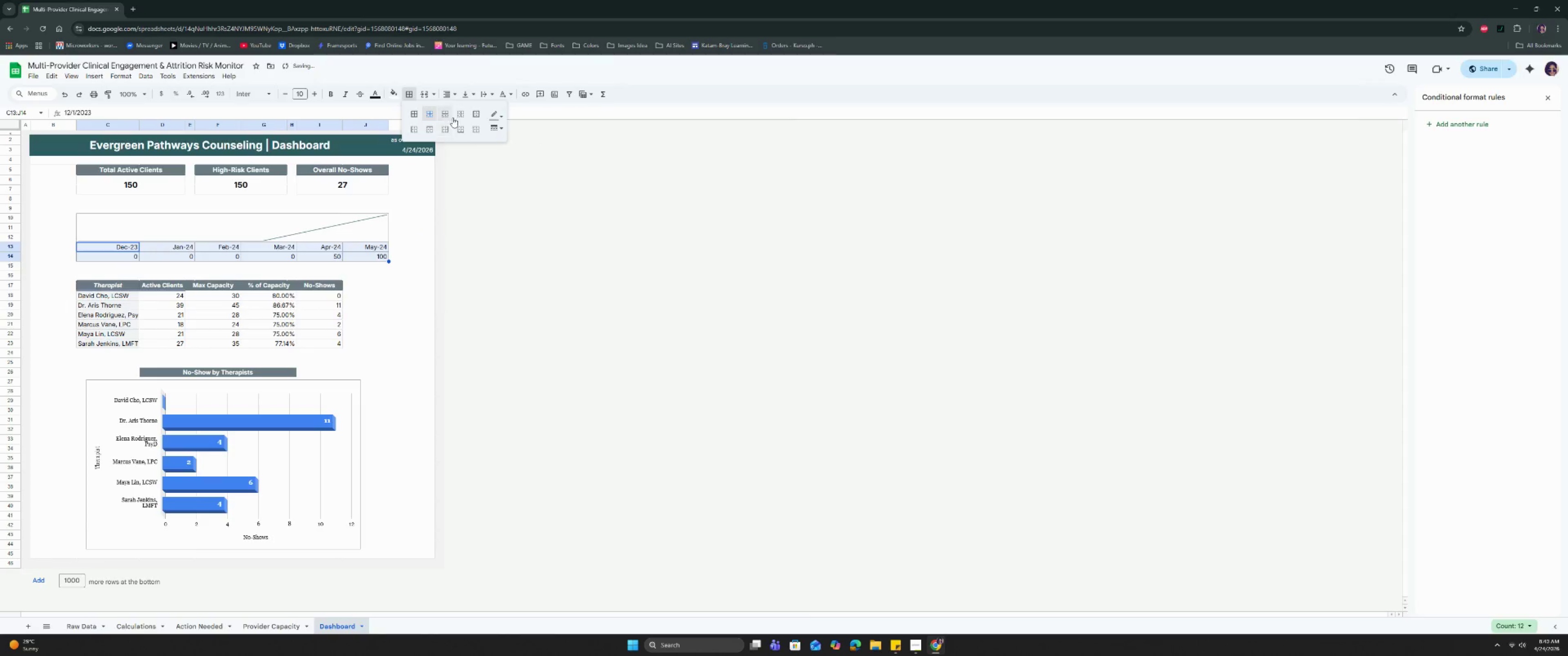 
left_click([473, 113])
 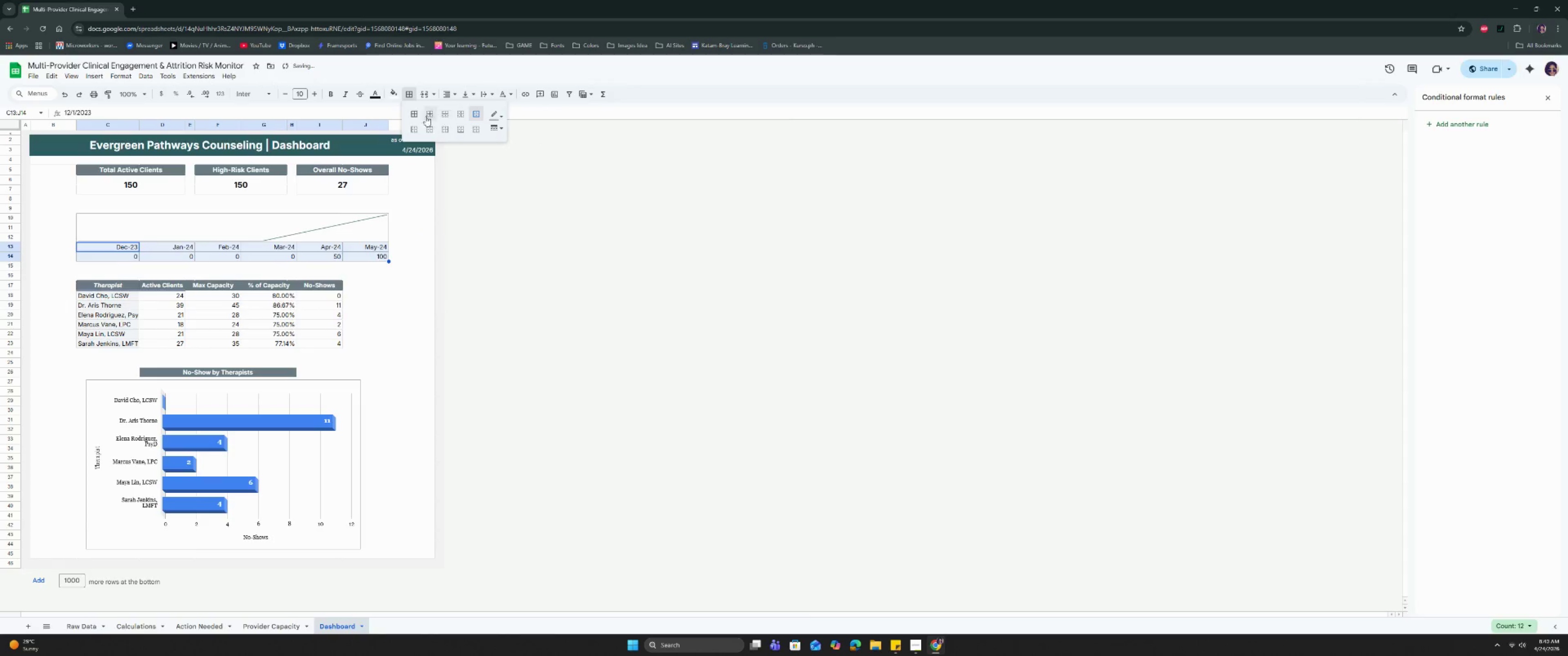 
left_click([414, 117])
 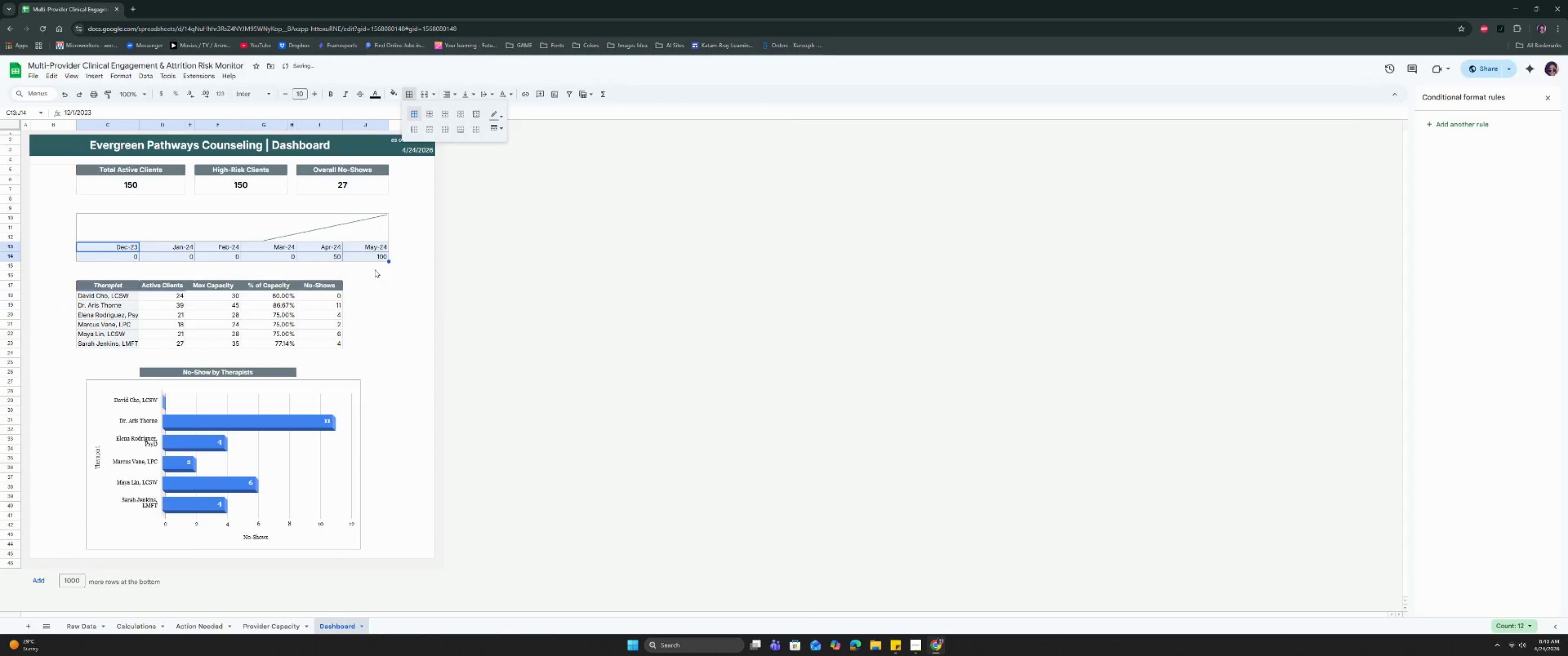 
left_click([373, 276])
 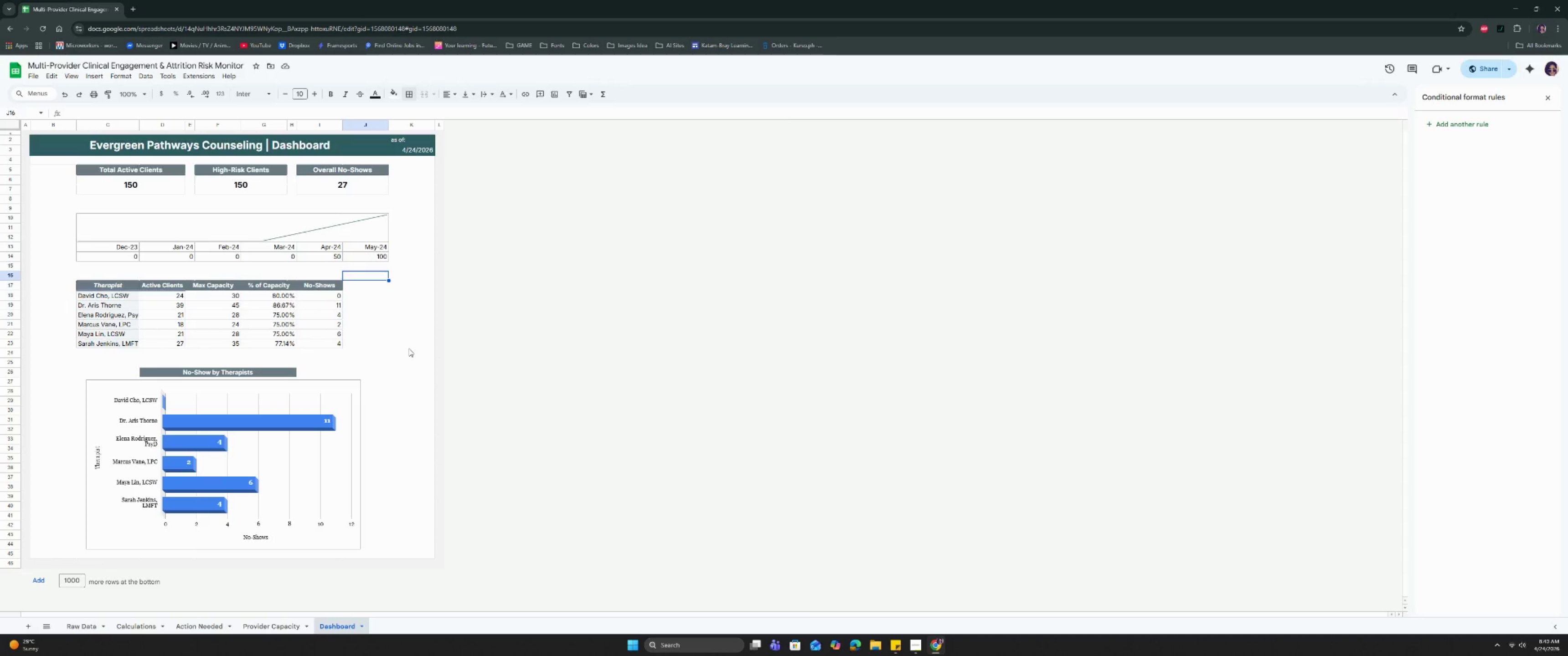 
wait(14.66)
 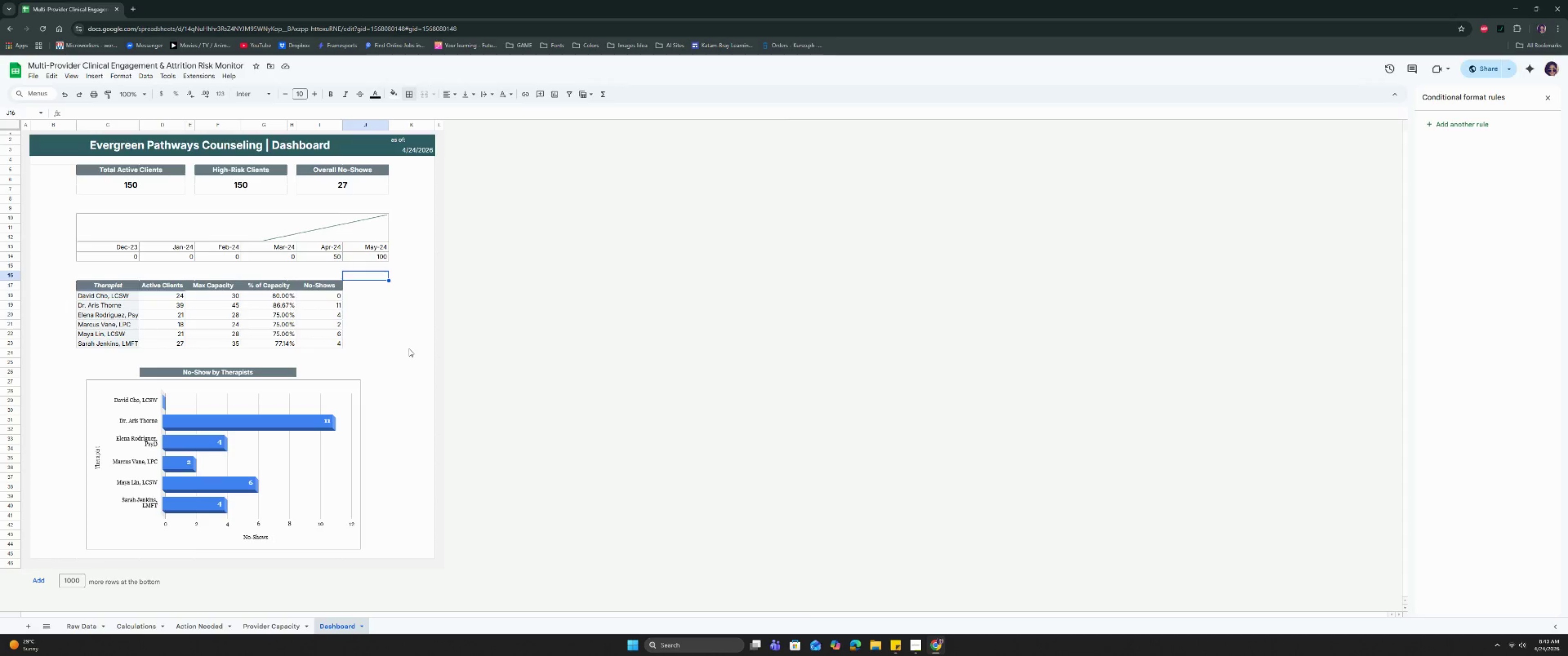 
left_click_drag(start_coordinate=[139, 123], to_coordinate=[141, 123])
 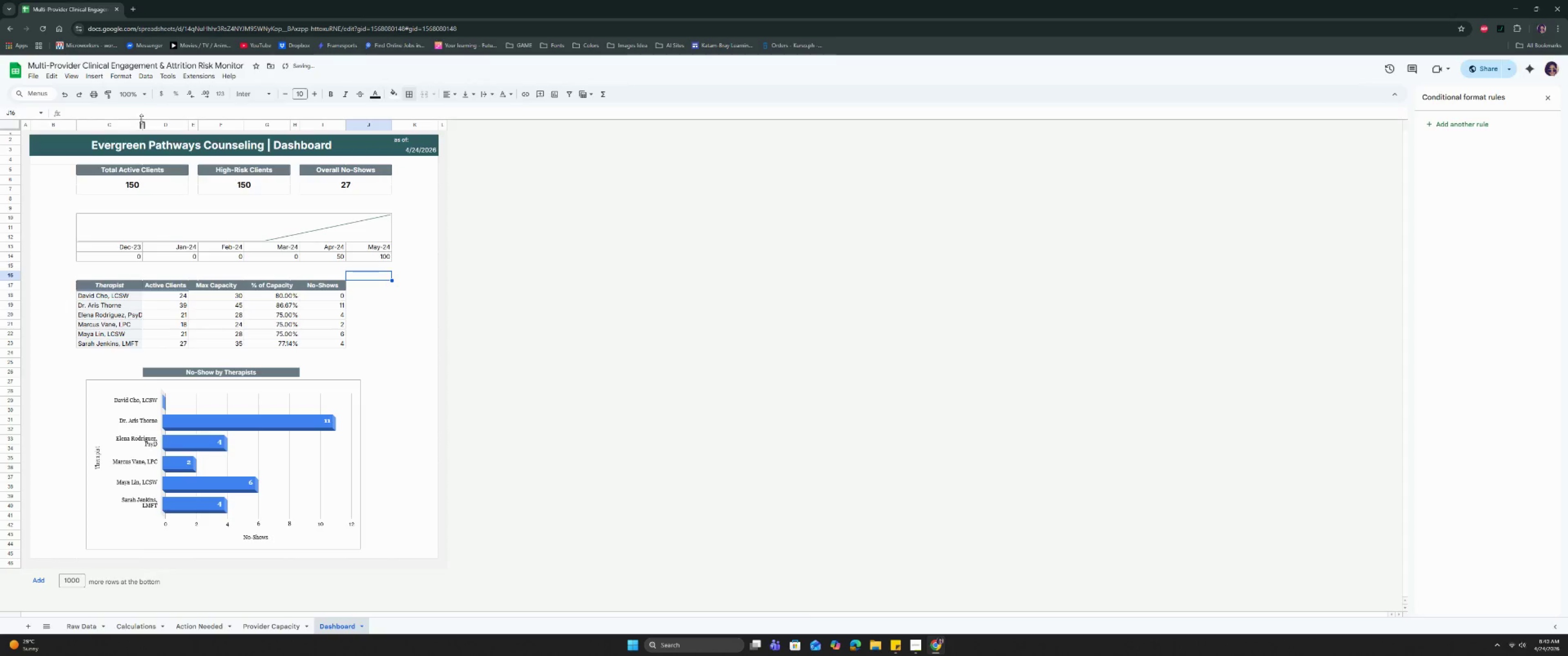 
left_click_drag(start_coordinate=[142, 123], to_coordinate=[150, 128])
 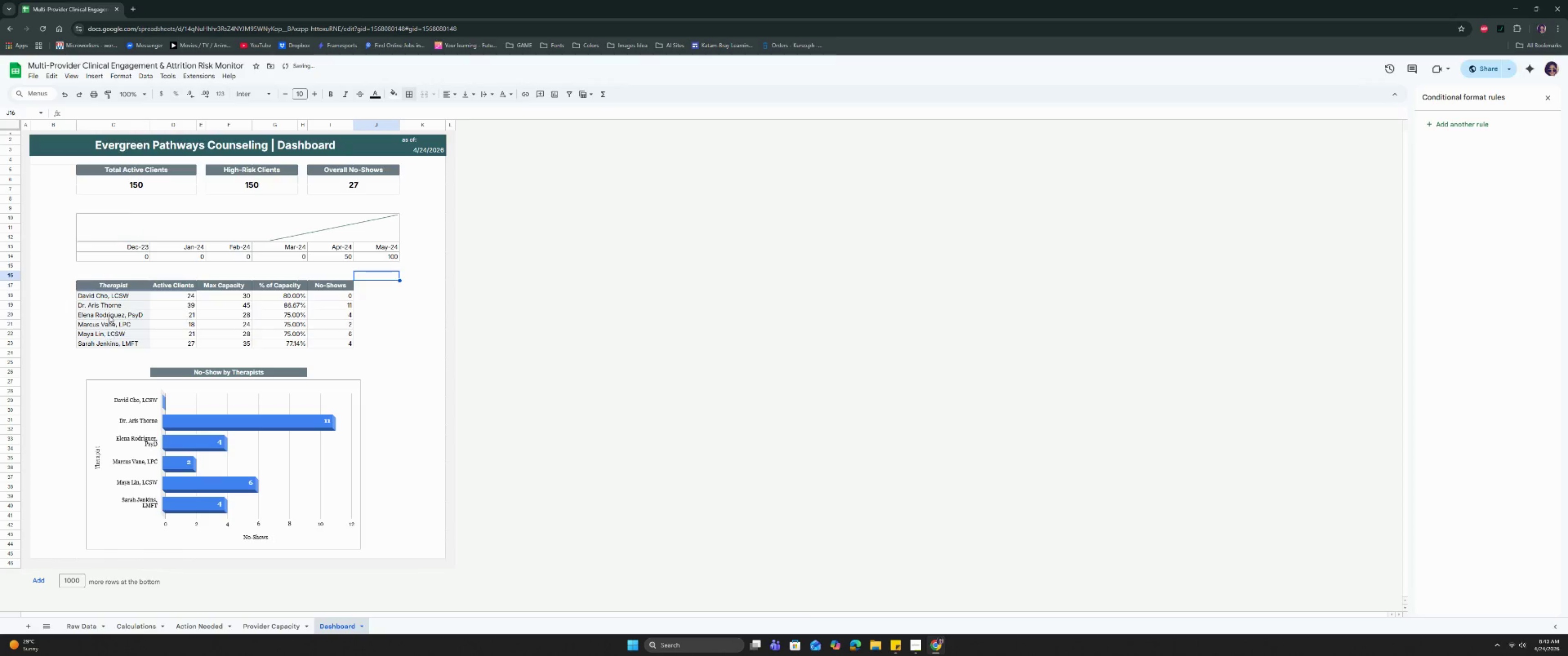 
left_click_drag(start_coordinate=[108, 299], to_coordinate=[336, 345])
 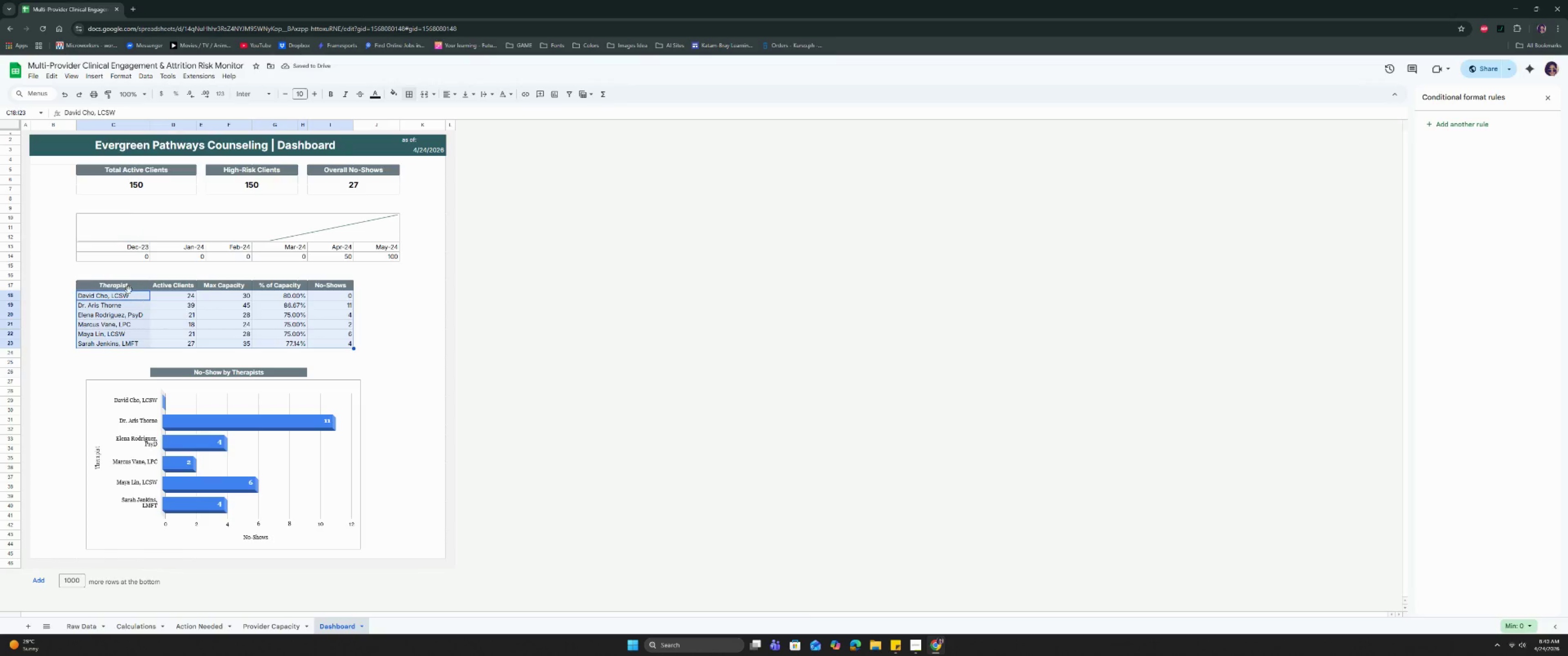 
left_click_drag(start_coordinate=[128, 289], to_coordinate=[343, 344])
 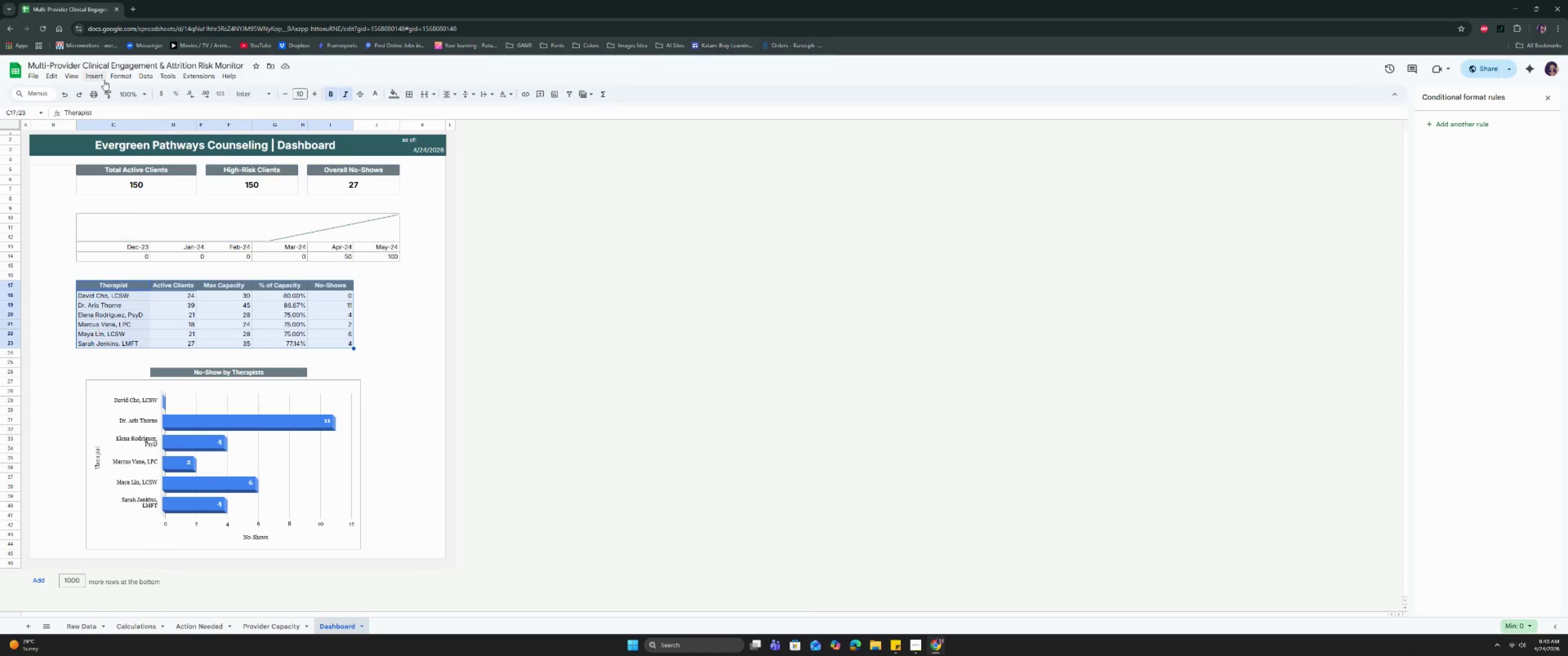 
left_click([113, 80])
 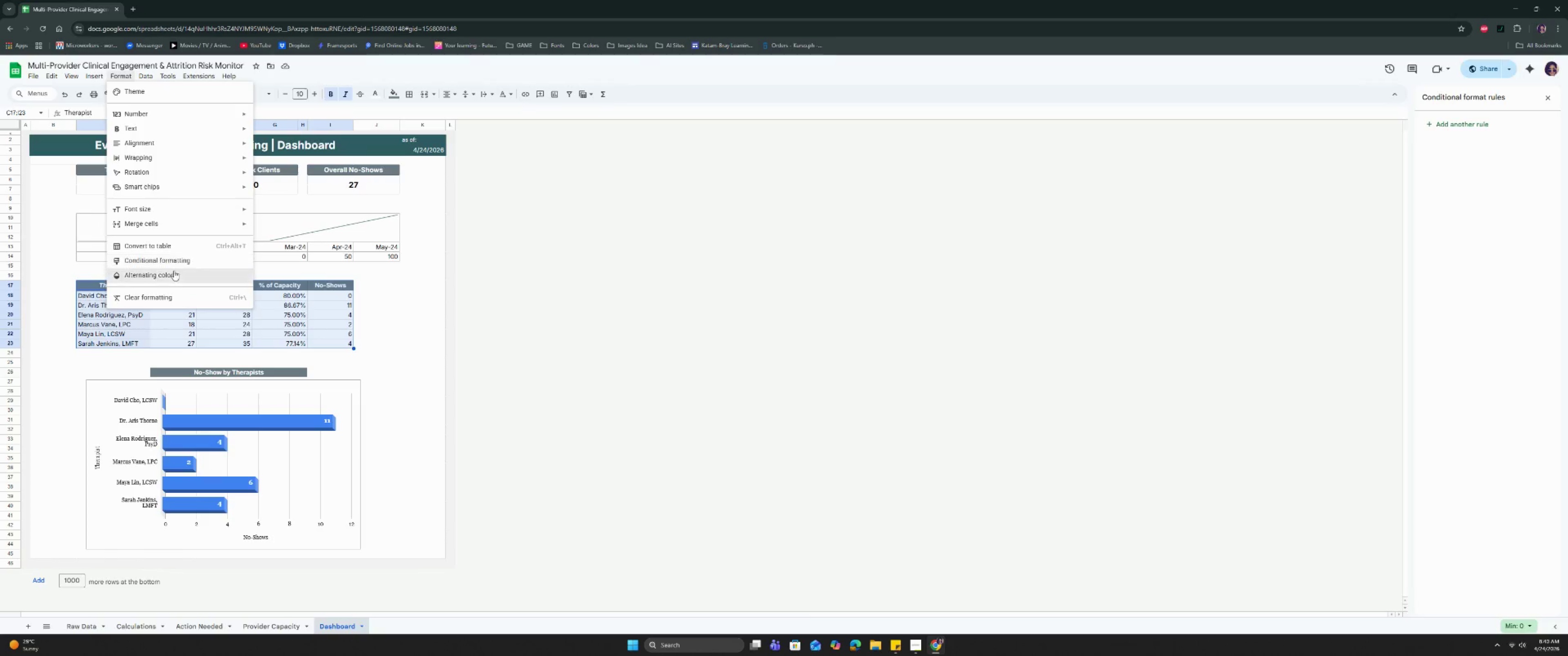 
left_click([174, 271])
 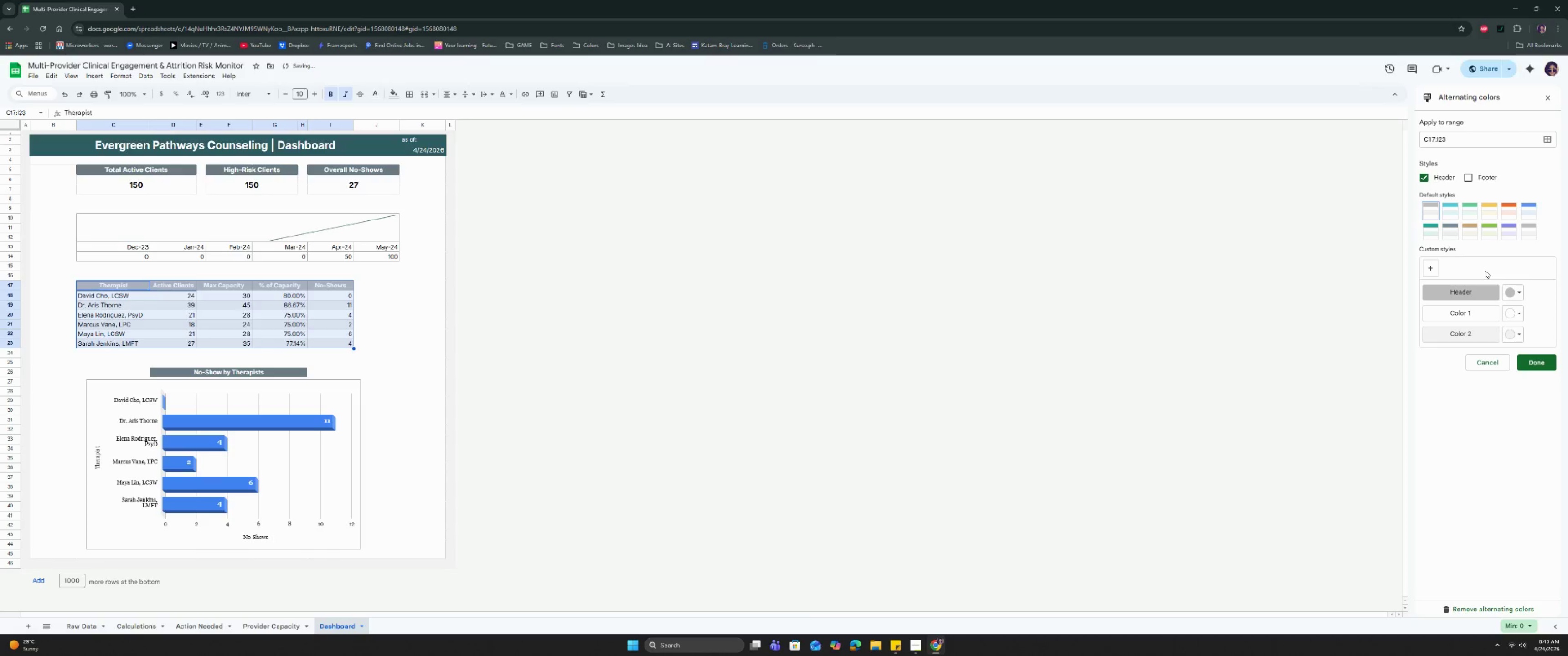 
left_click([1517, 296])
 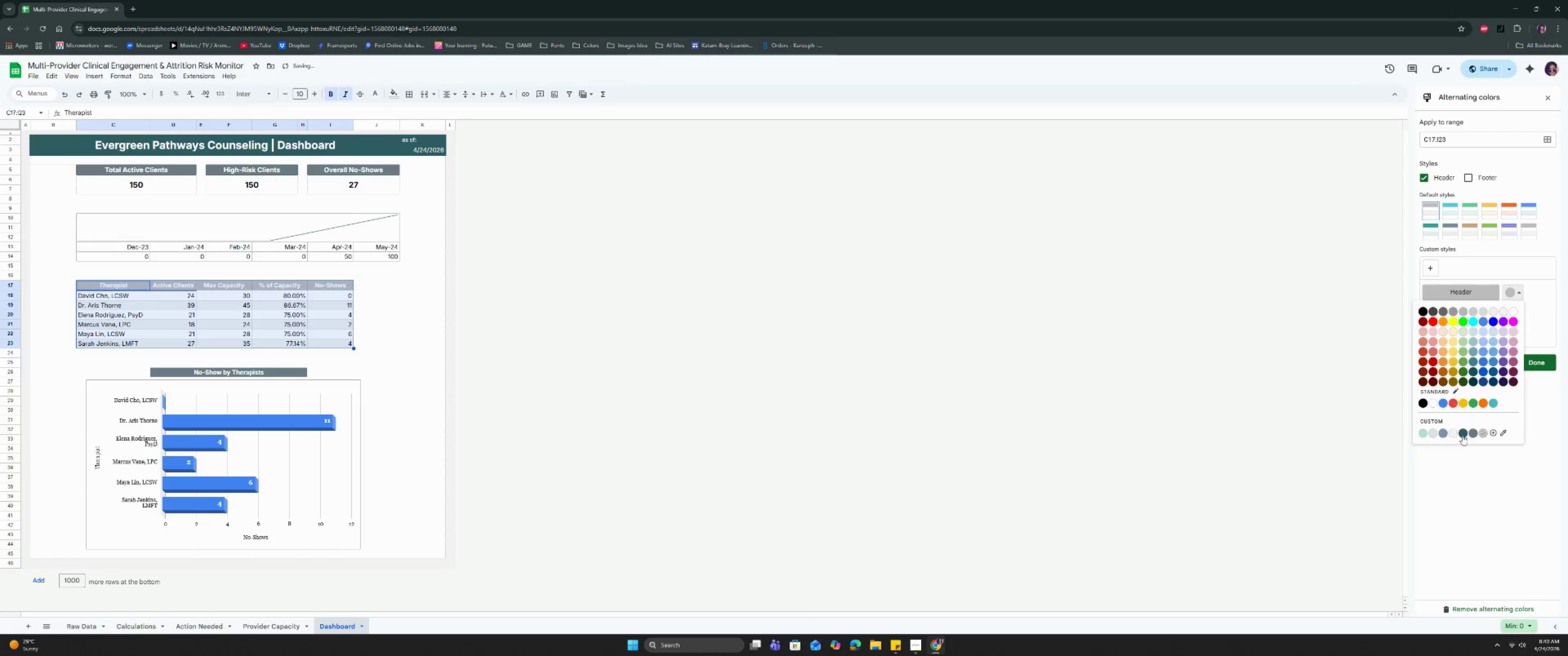 
mouse_move([1477, 435])
 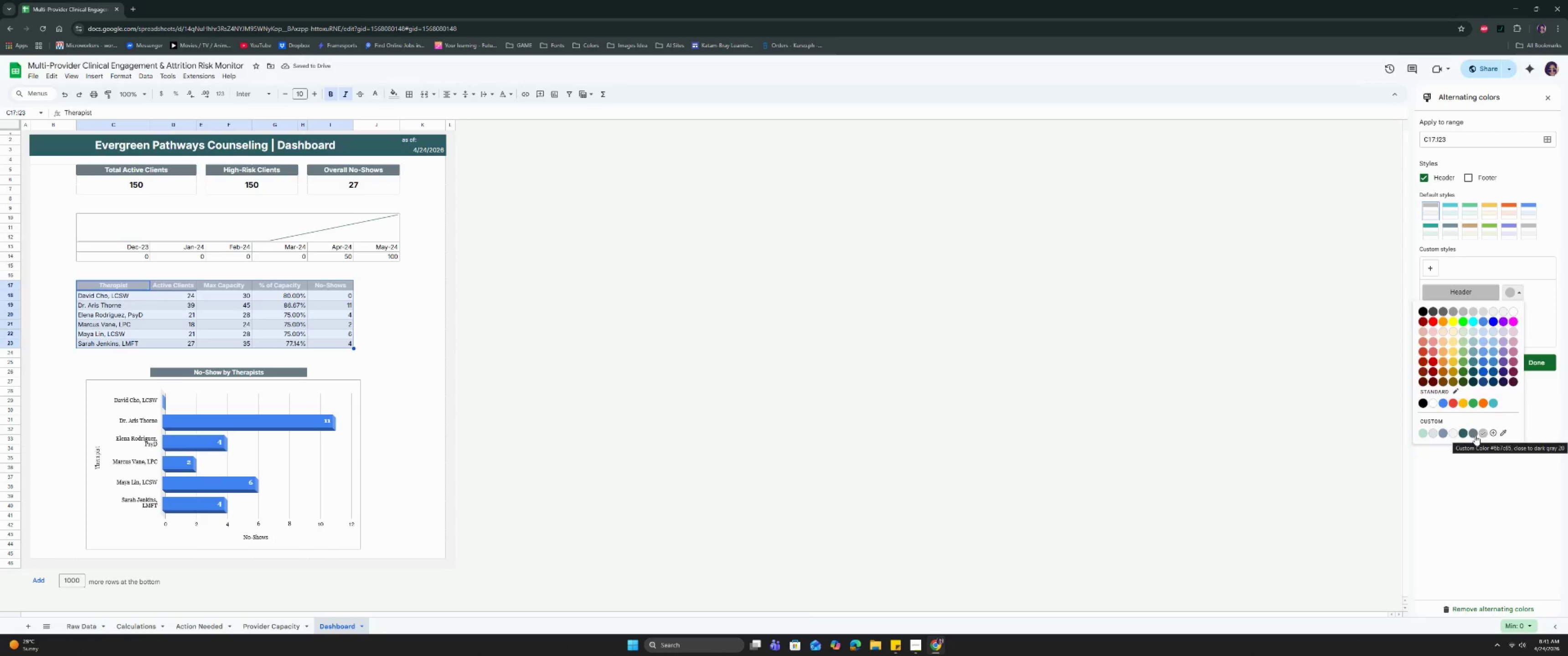 
left_click([1475, 436])
 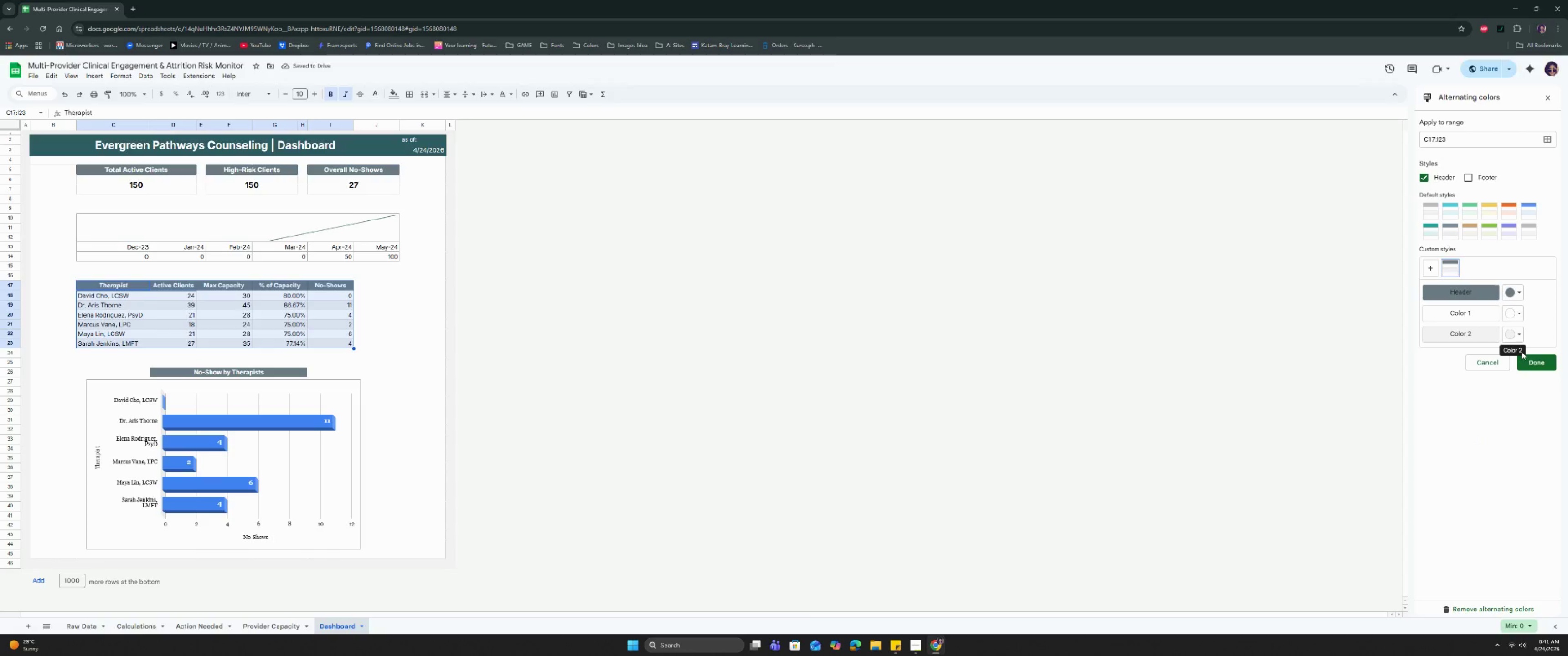 
left_click([1539, 364])
 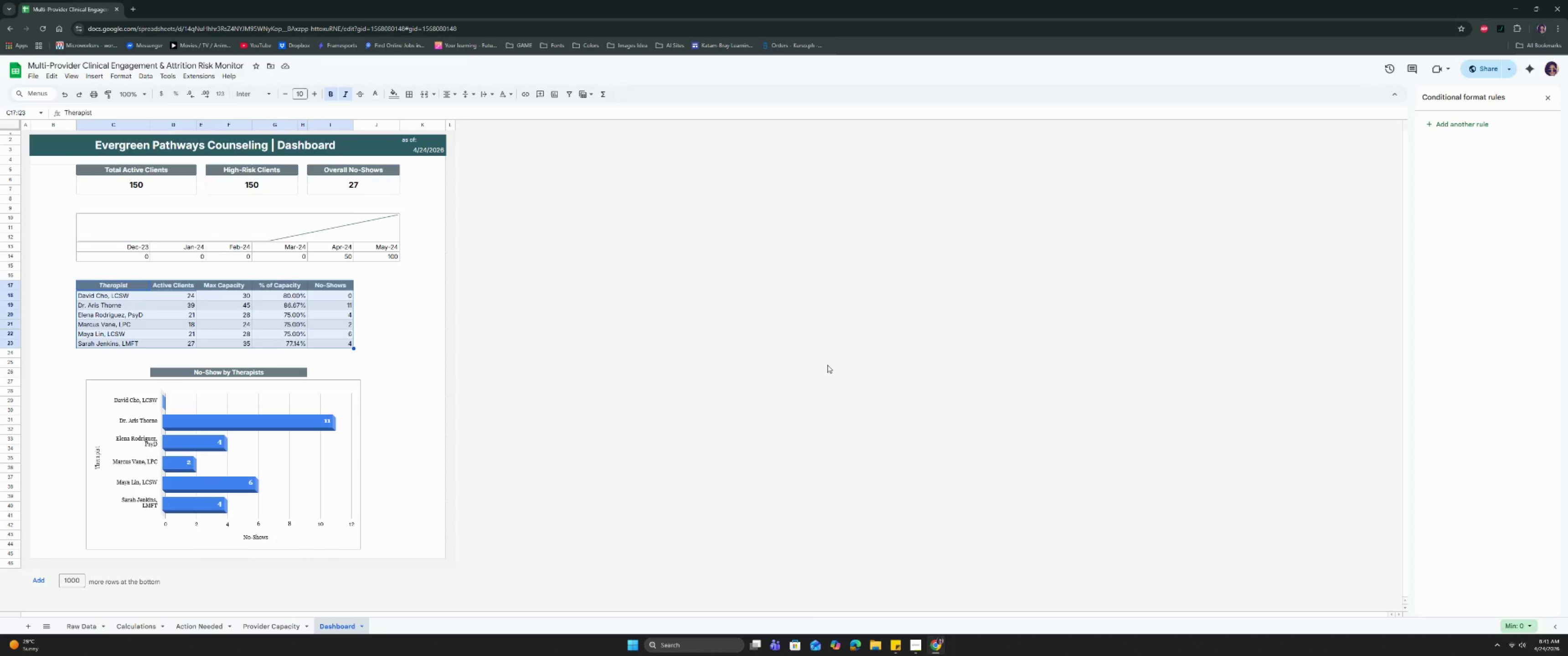 
left_click([823, 362])
 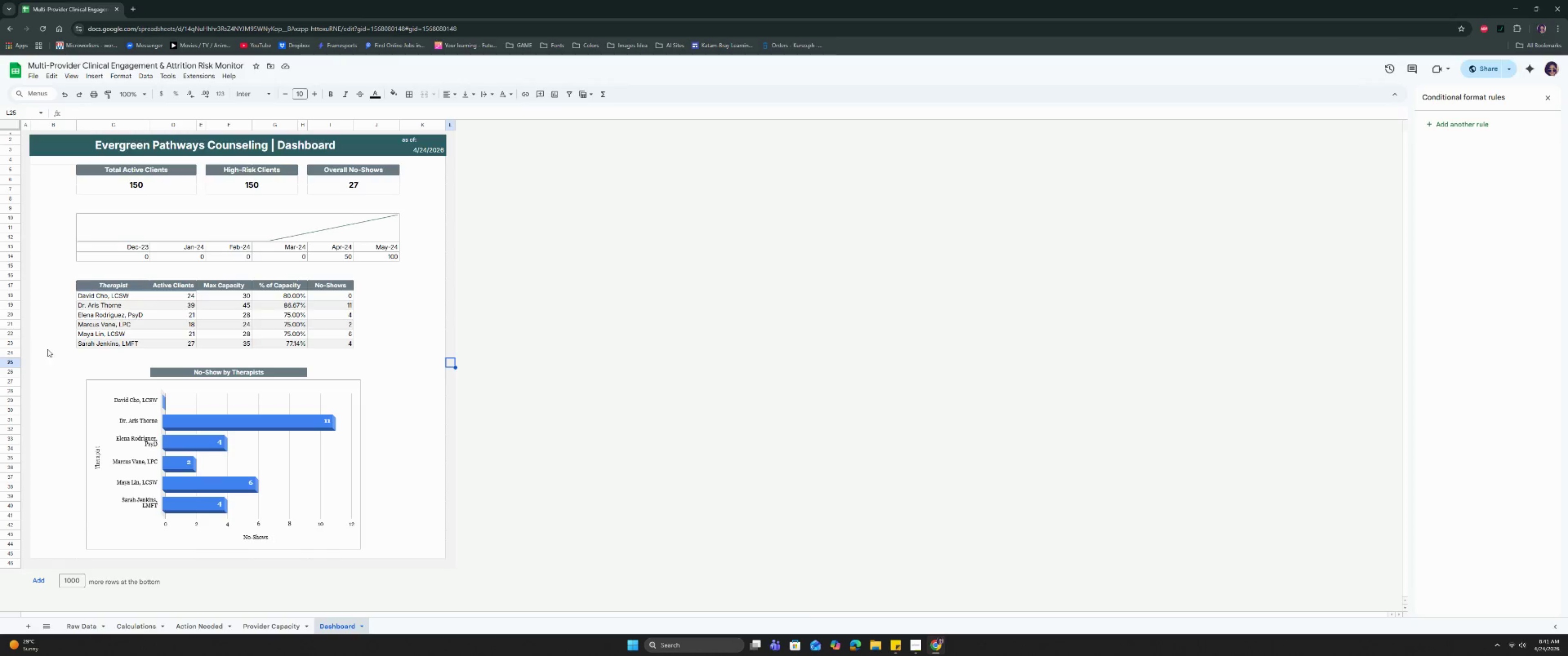 
left_click_drag(start_coordinate=[94, 286], to_coordinate=[162, 283])
 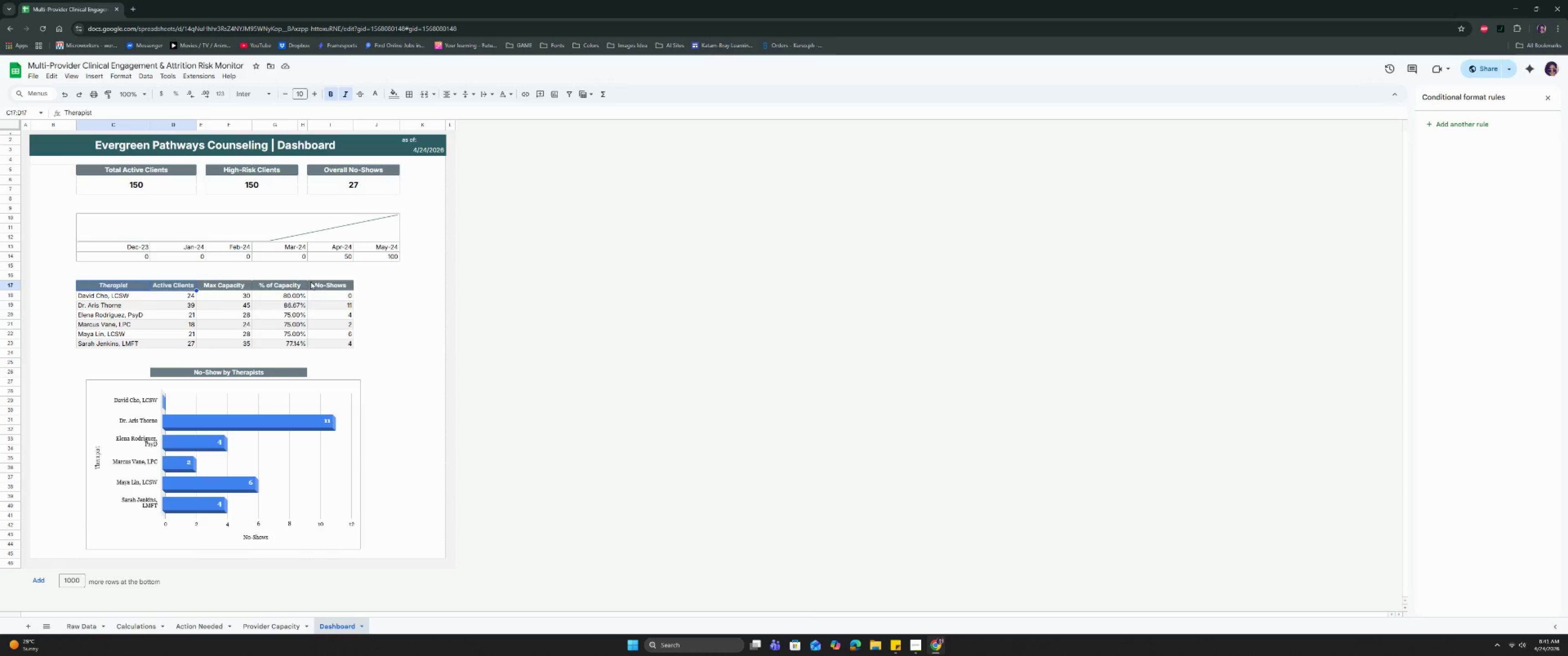 
left_click_drag(start_coordinate=[327, 281], to_coordinate=[331, 279])
 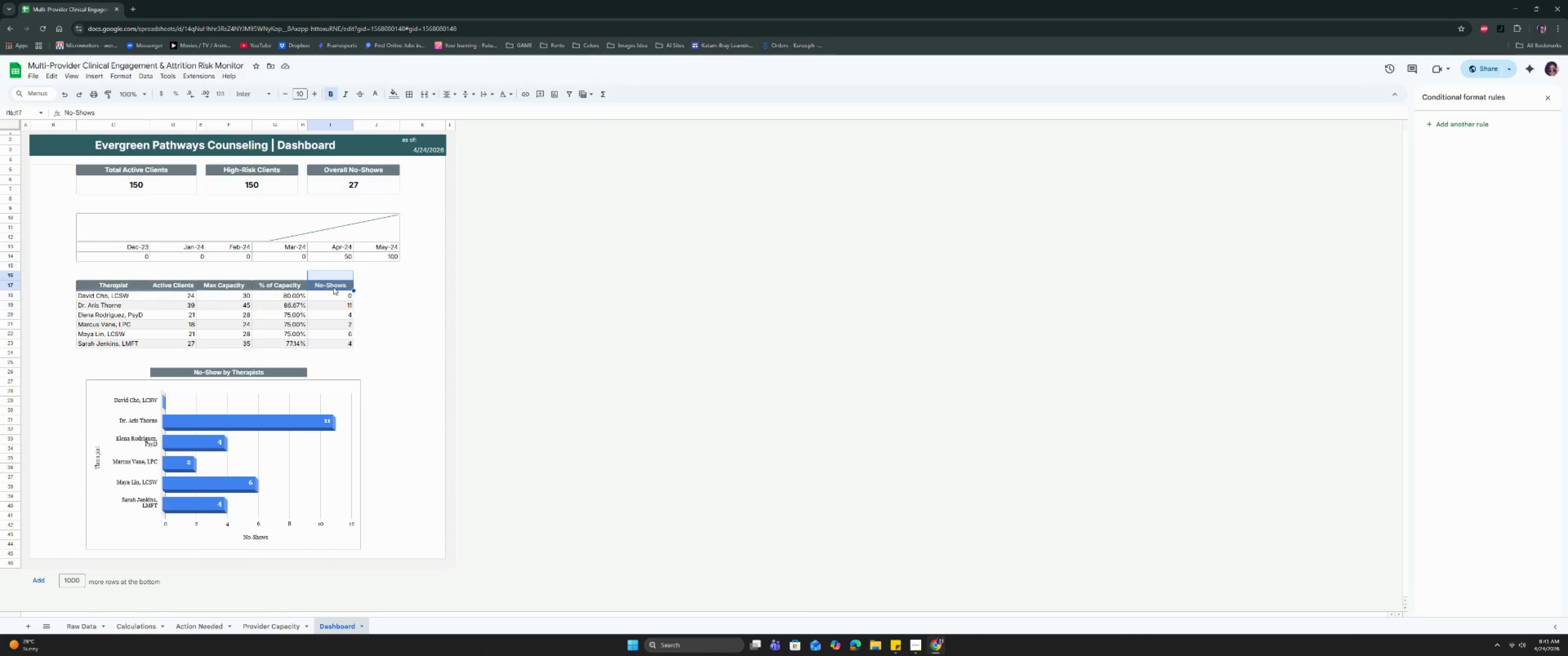 
left_click_drag(start_coordinate=[333, 287], to_coordinate=[119, 287])
 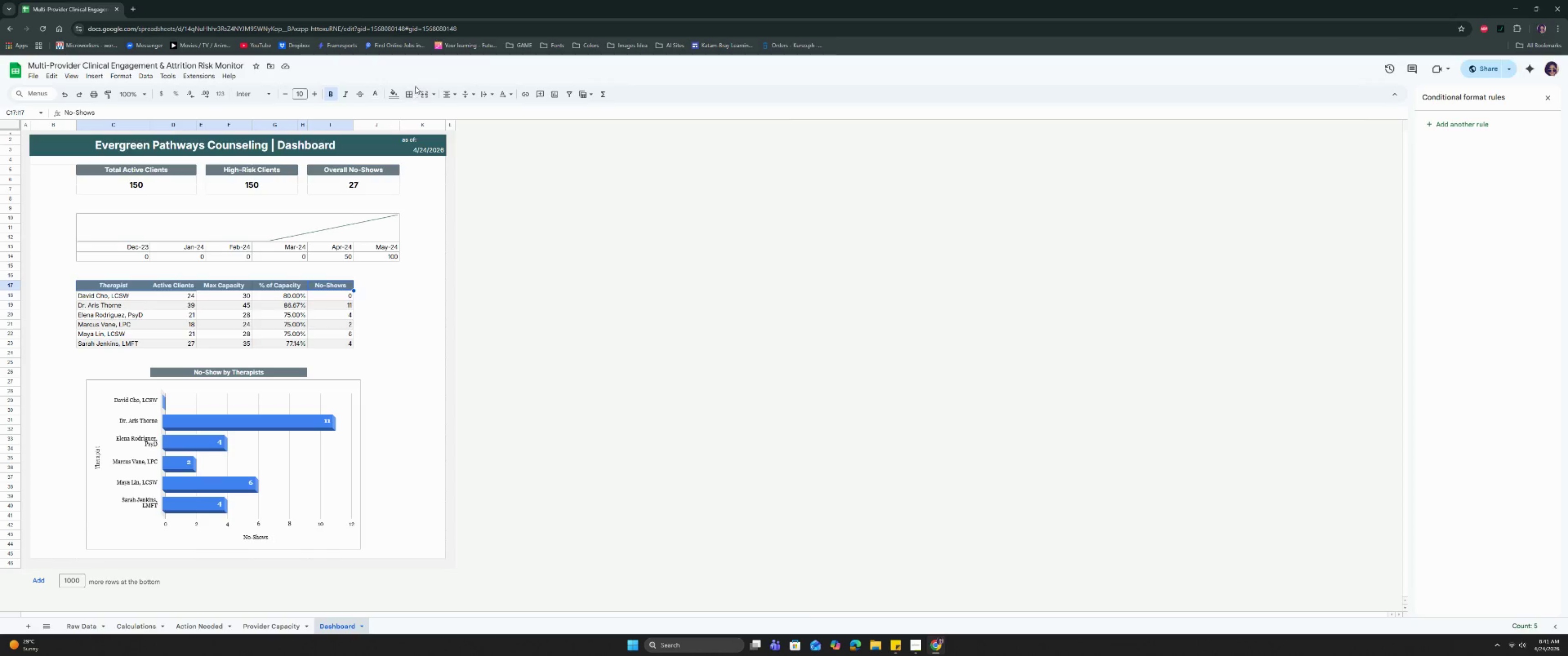 
left_click([415, 92])
 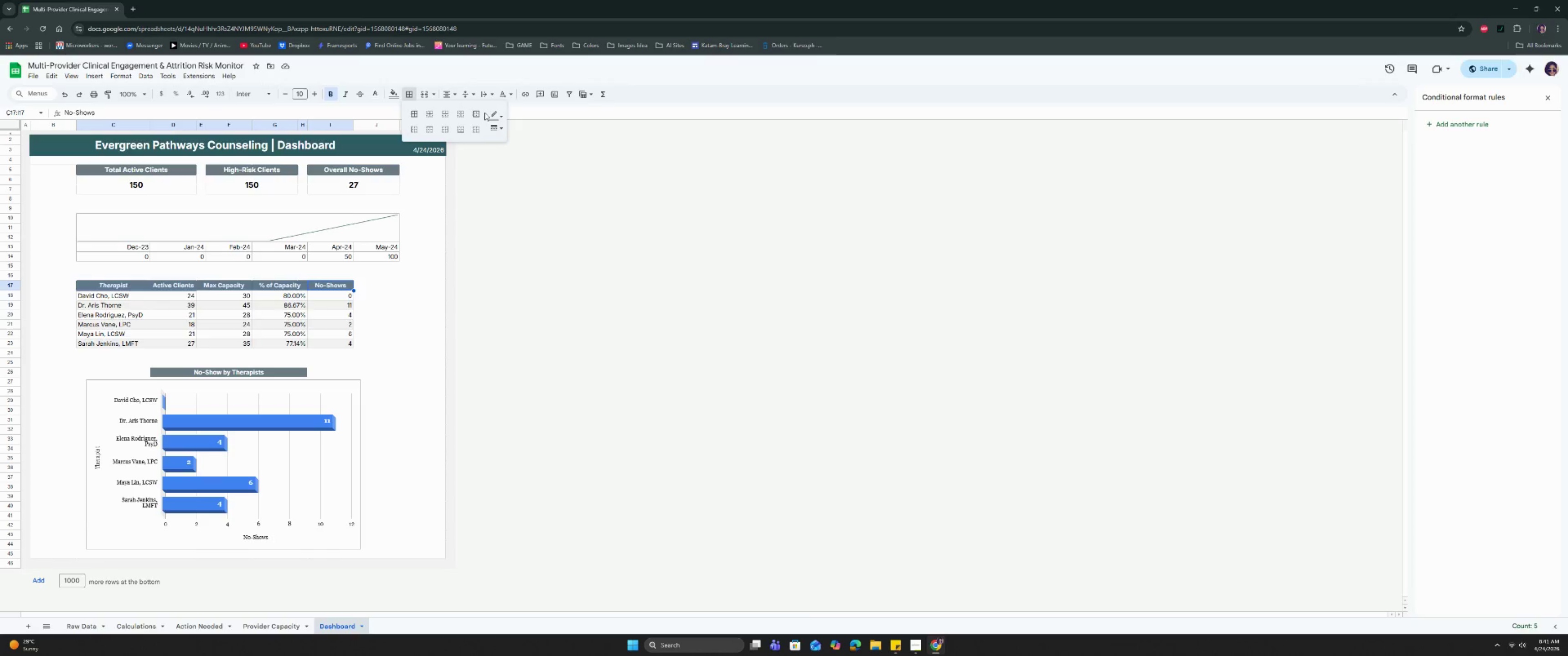 
left_click([488, 116])
 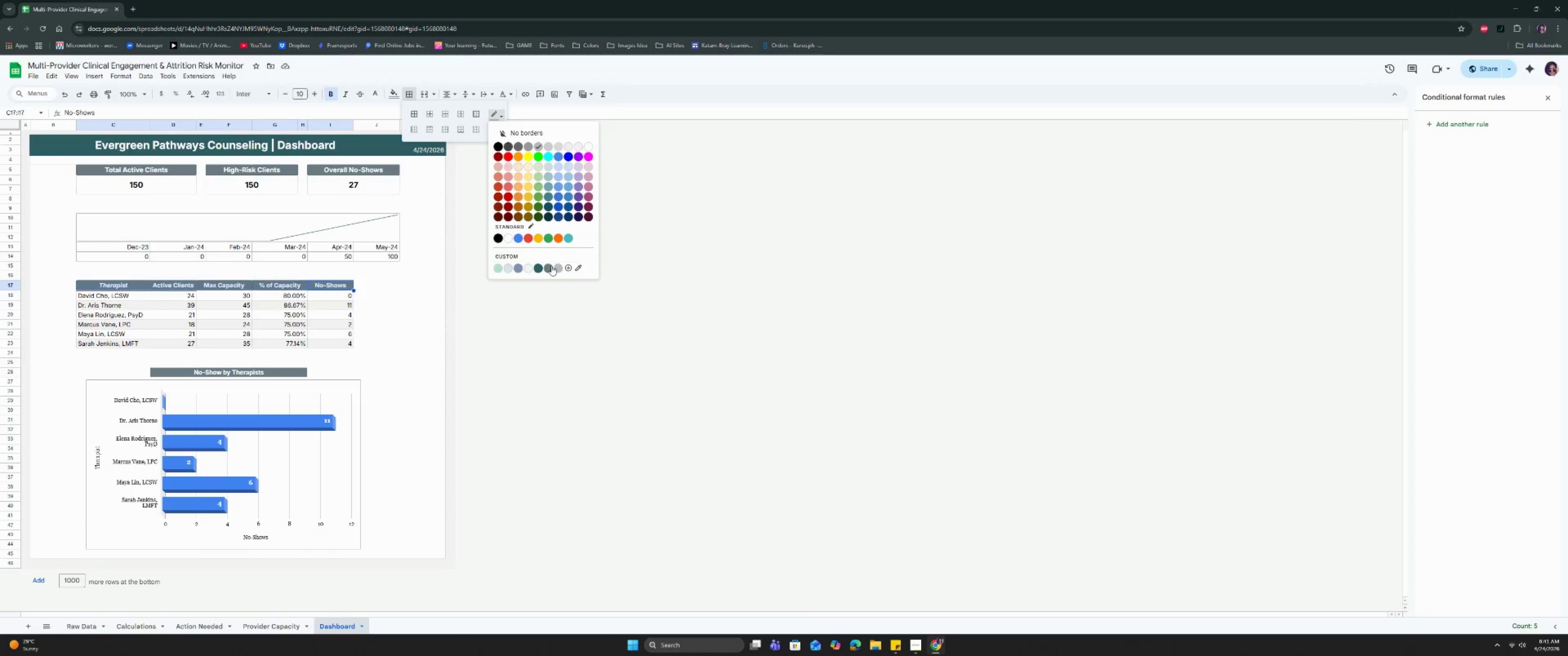 
left_click([551, 266])
 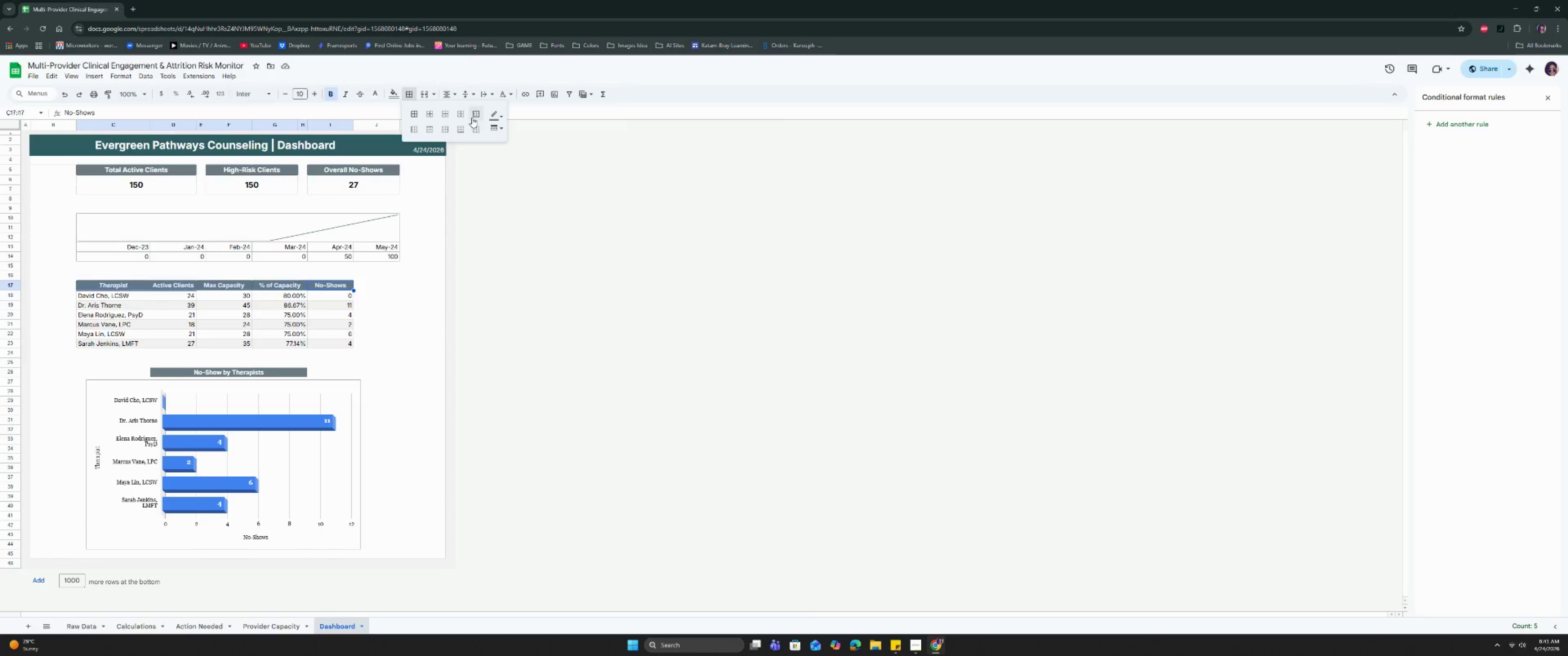 
left_click([500, 132])
 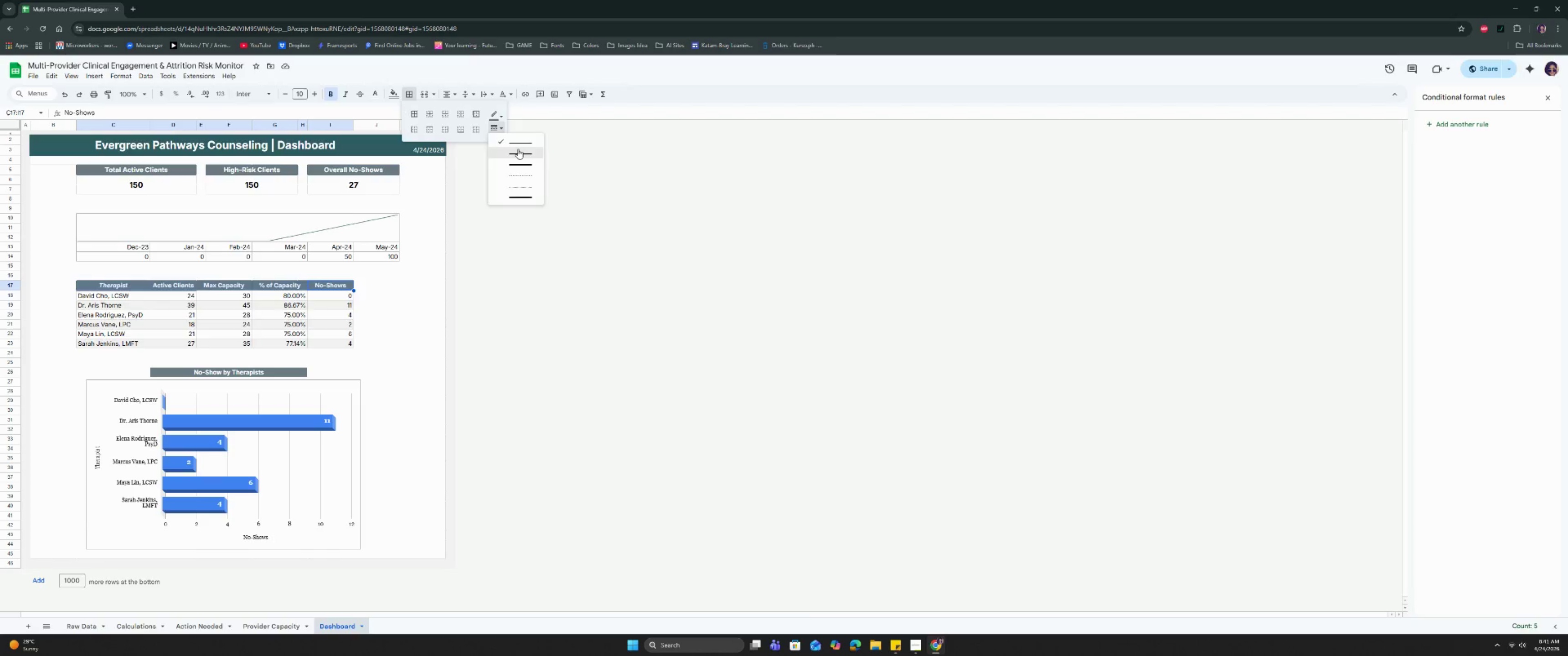 
left_click([518, 149])
 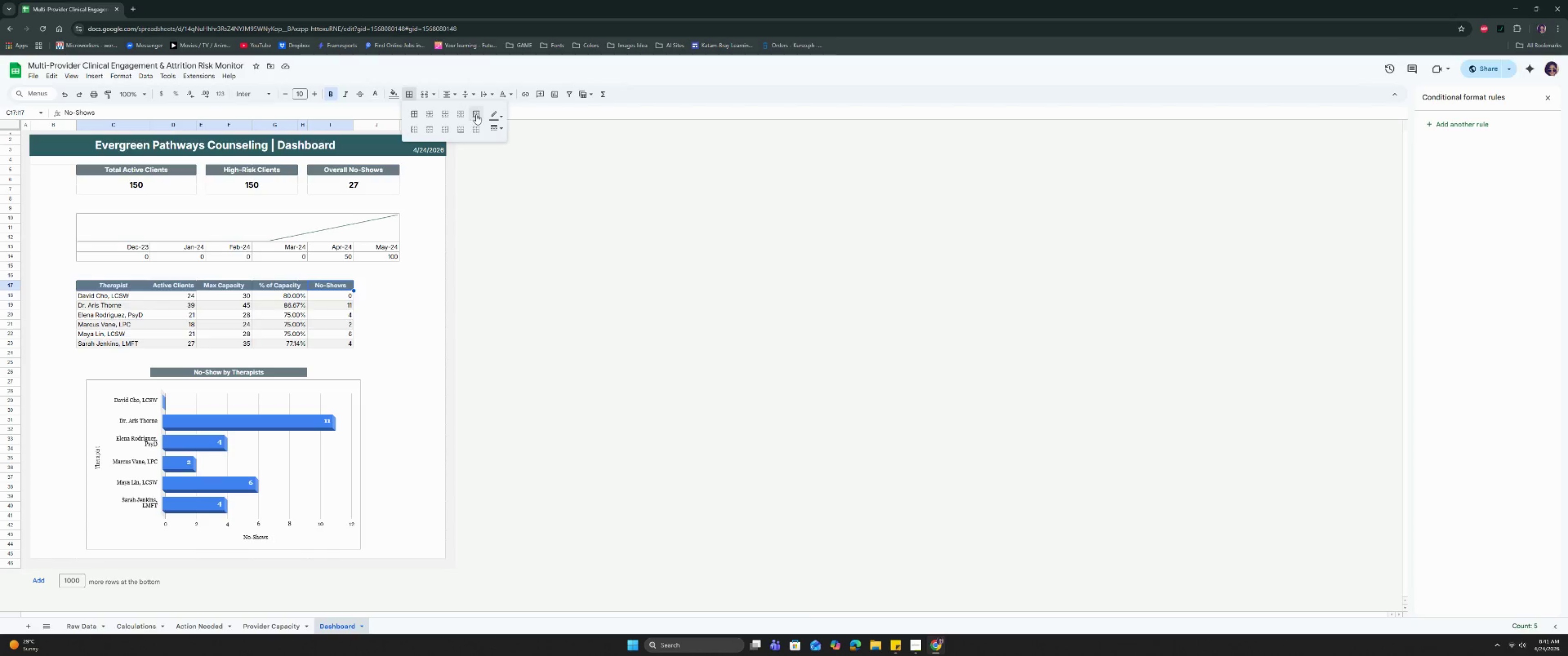 
left_click([475, 113])
 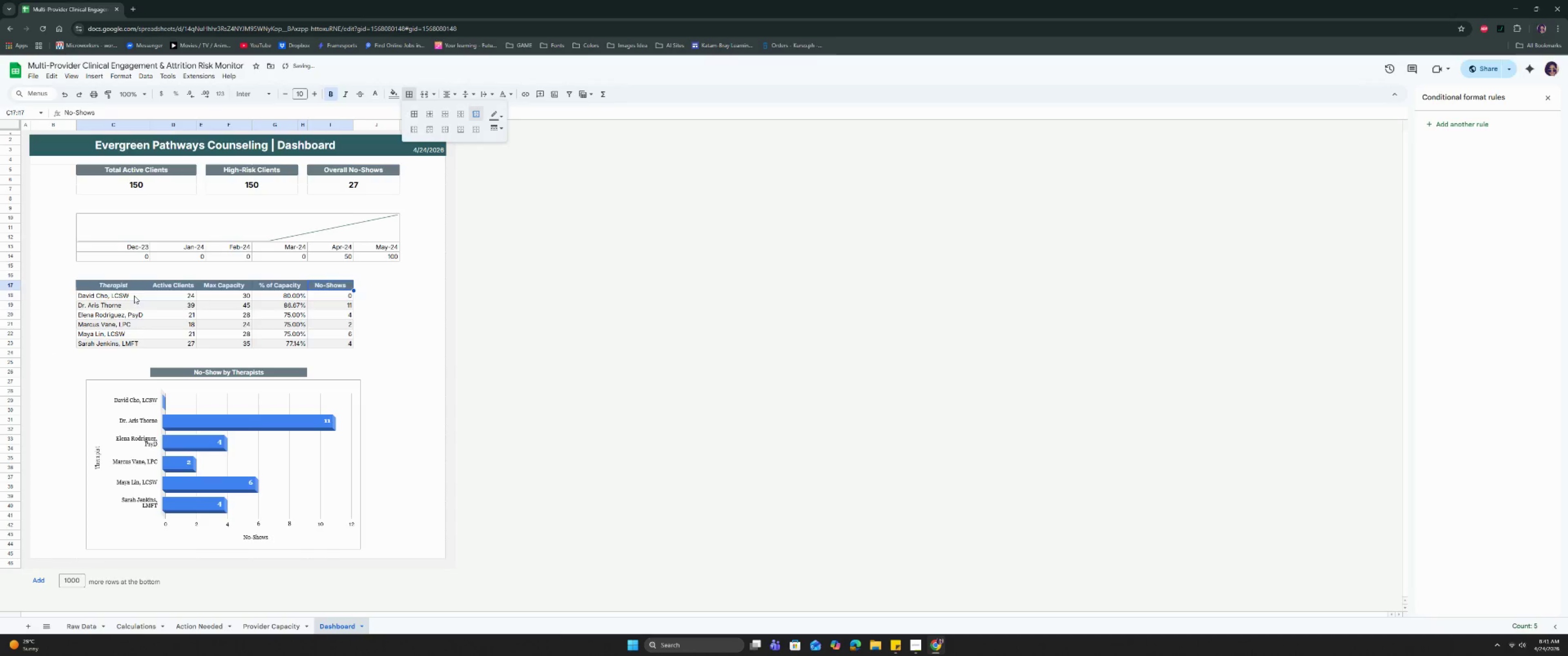 
left_click_drag(start_coordinate=[124, 296], to_coordinate=[319, 343])
 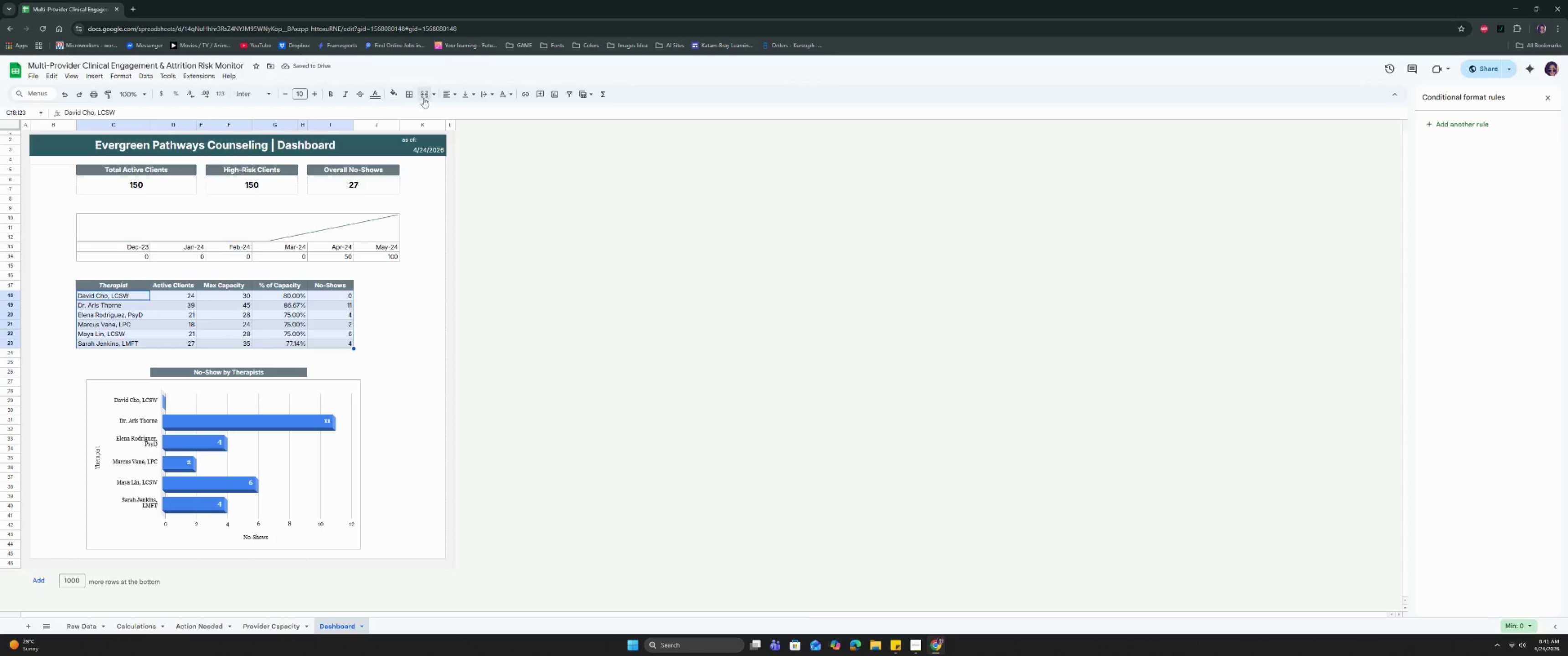 
left_click([412, 93])
 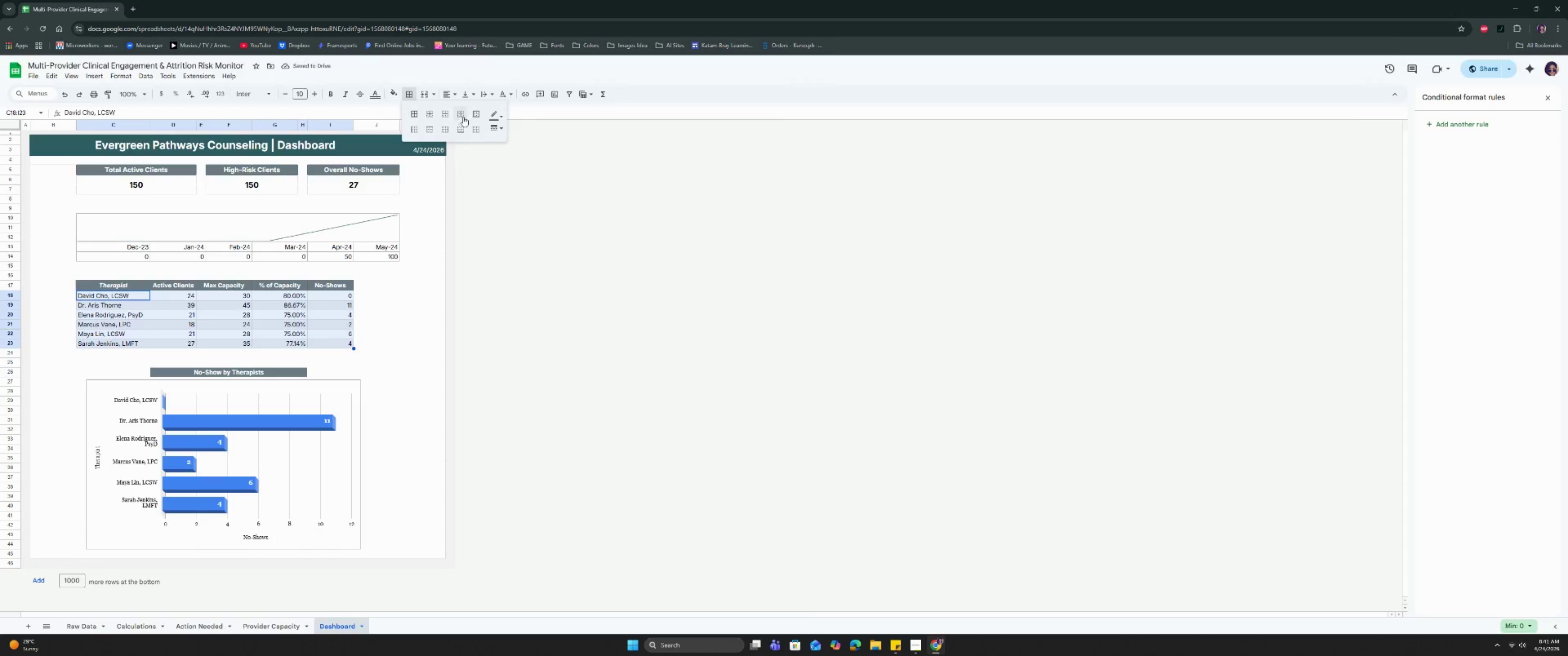 
mouse_move([491, 131])
 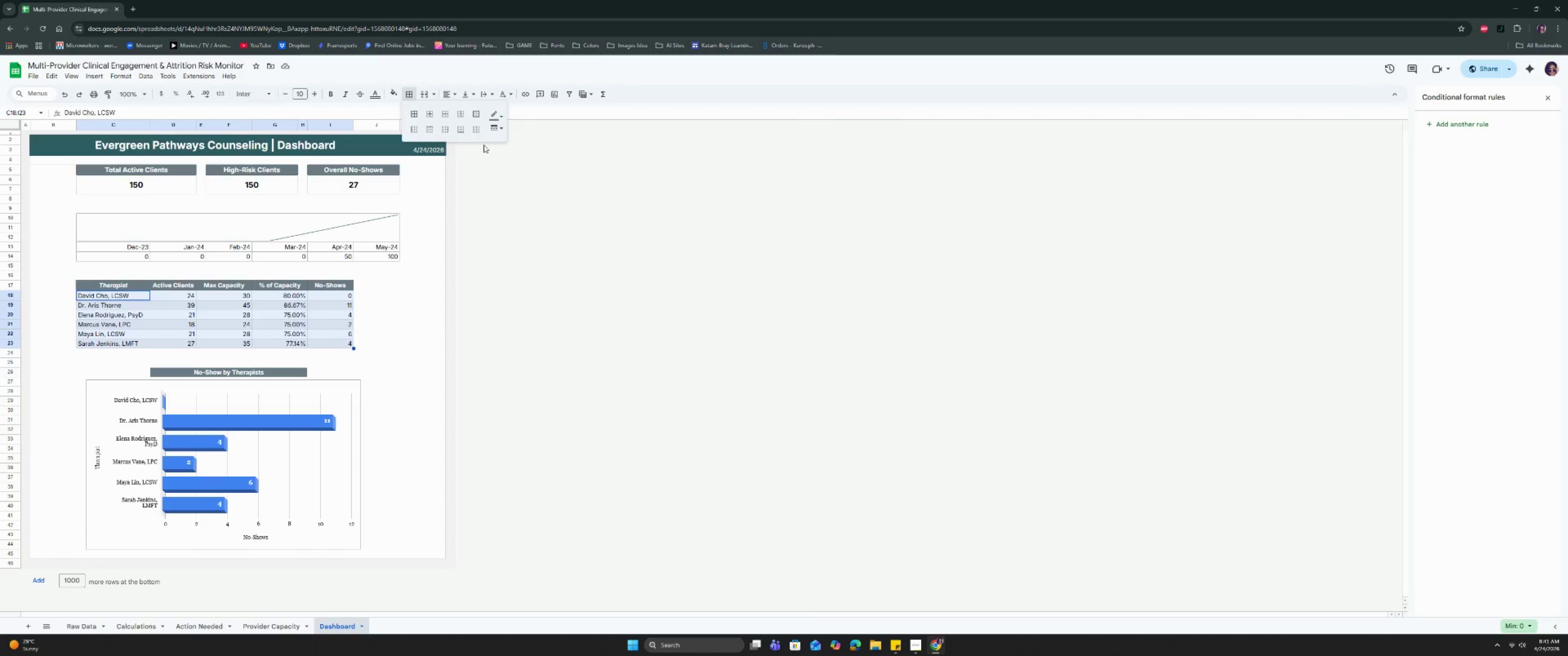 
left_click([490, 129])
 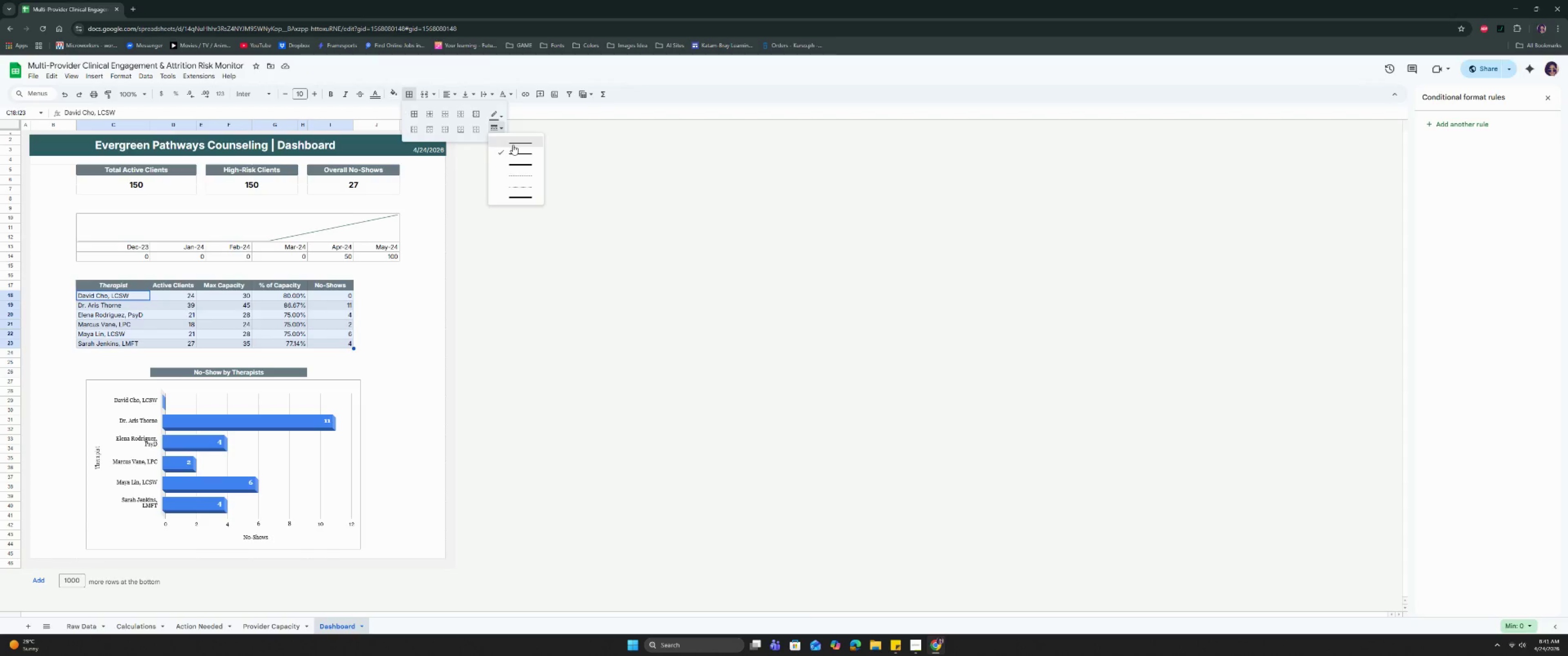 
left_click([513, 144])
 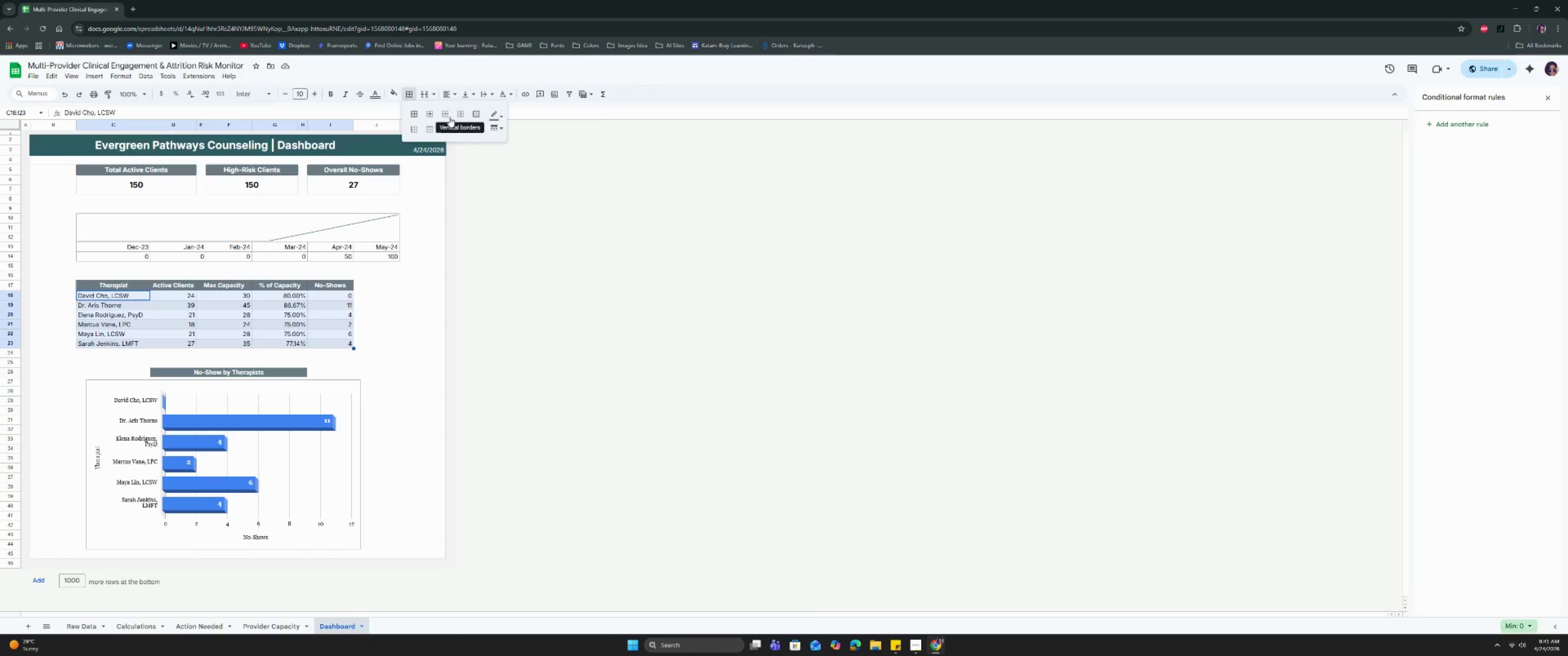 
left_click([472, 116])
 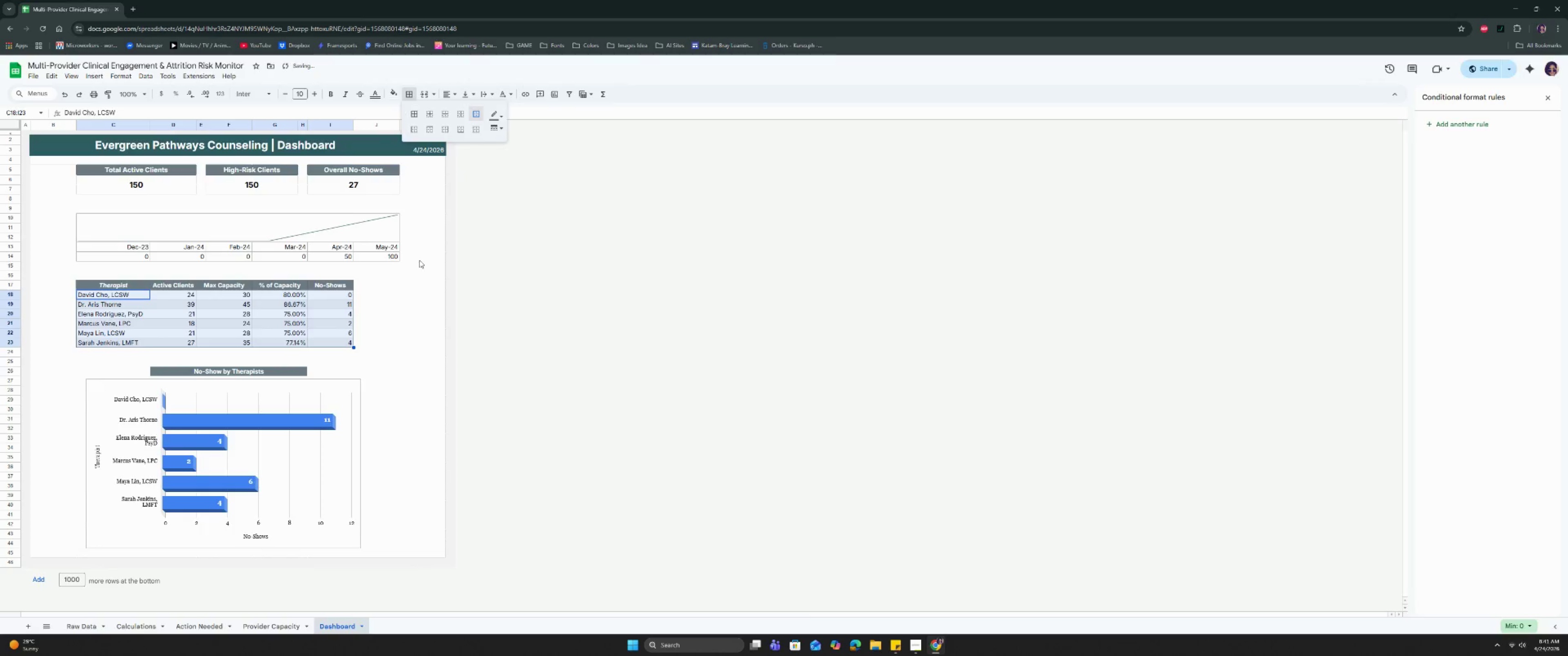 
left_click([405, 312])
 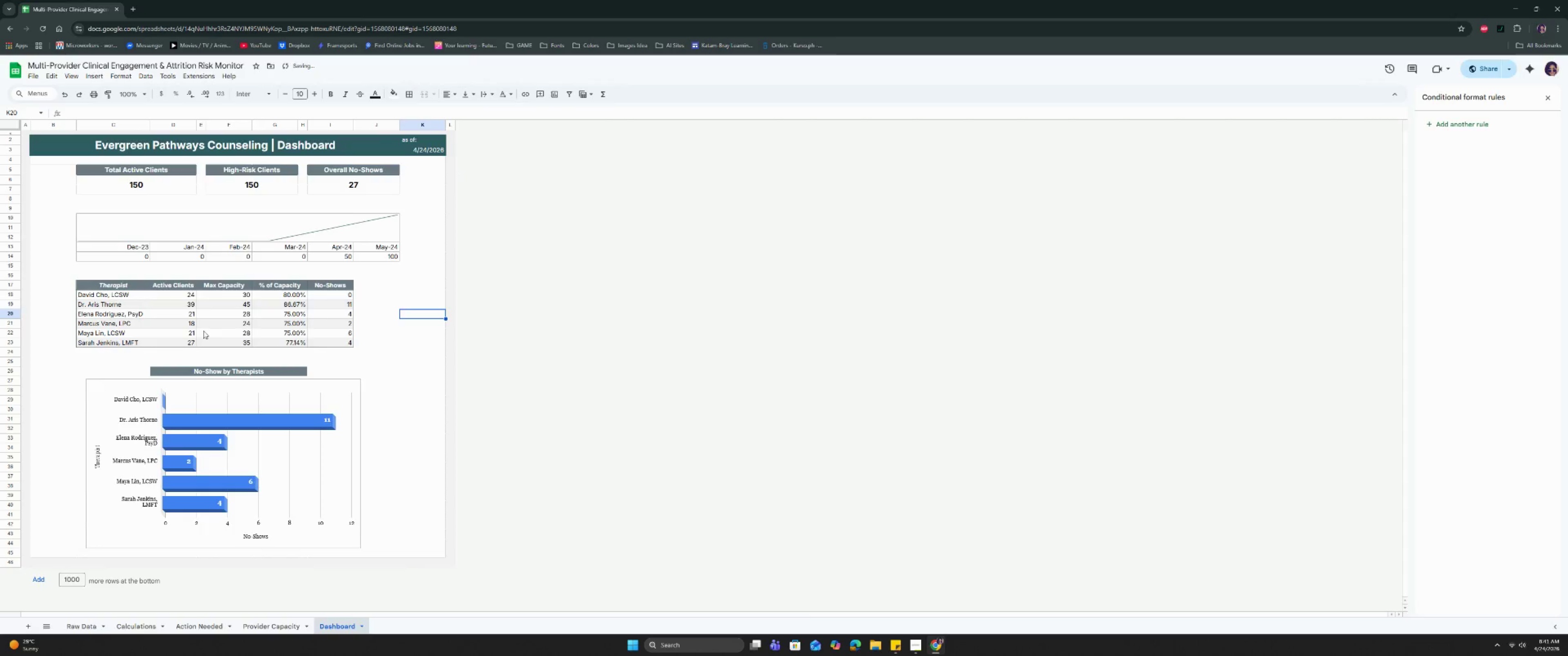 
left_click([129, 314])
 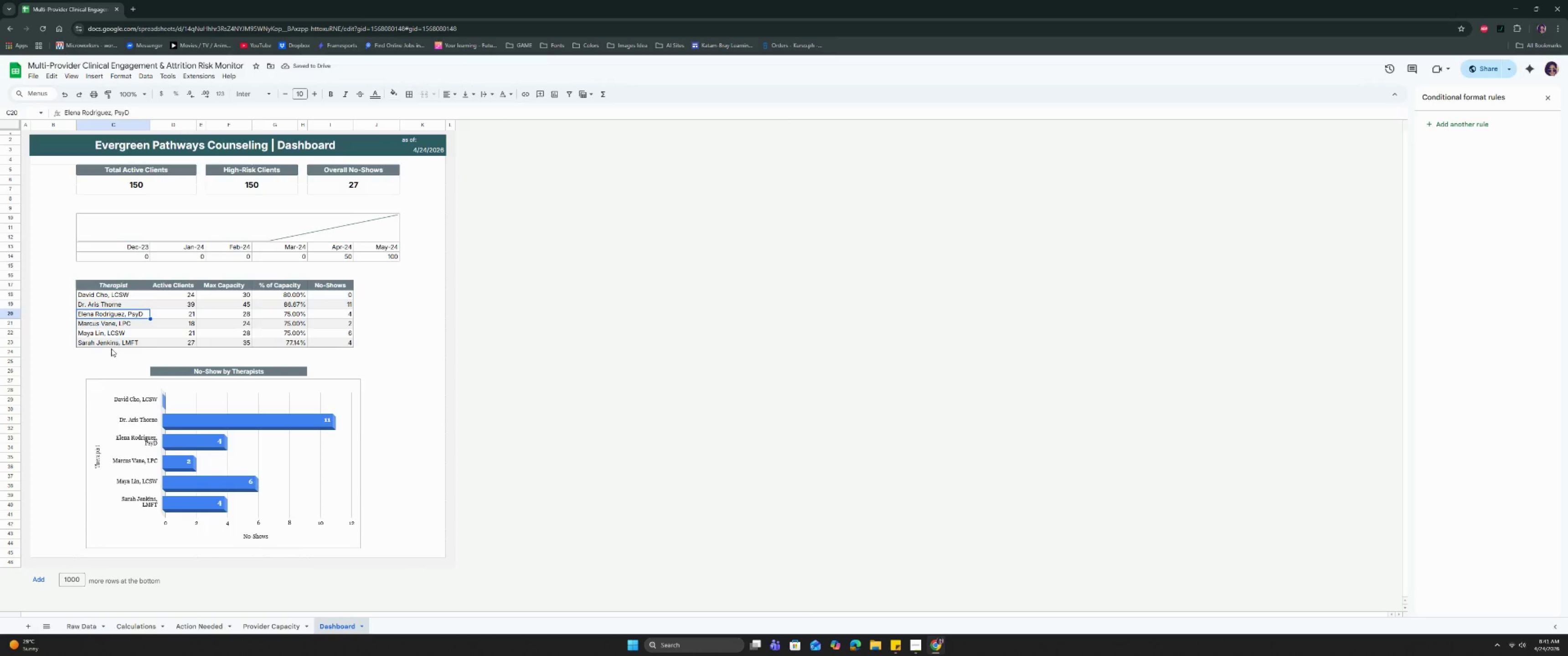 
left_click([107, 339])
 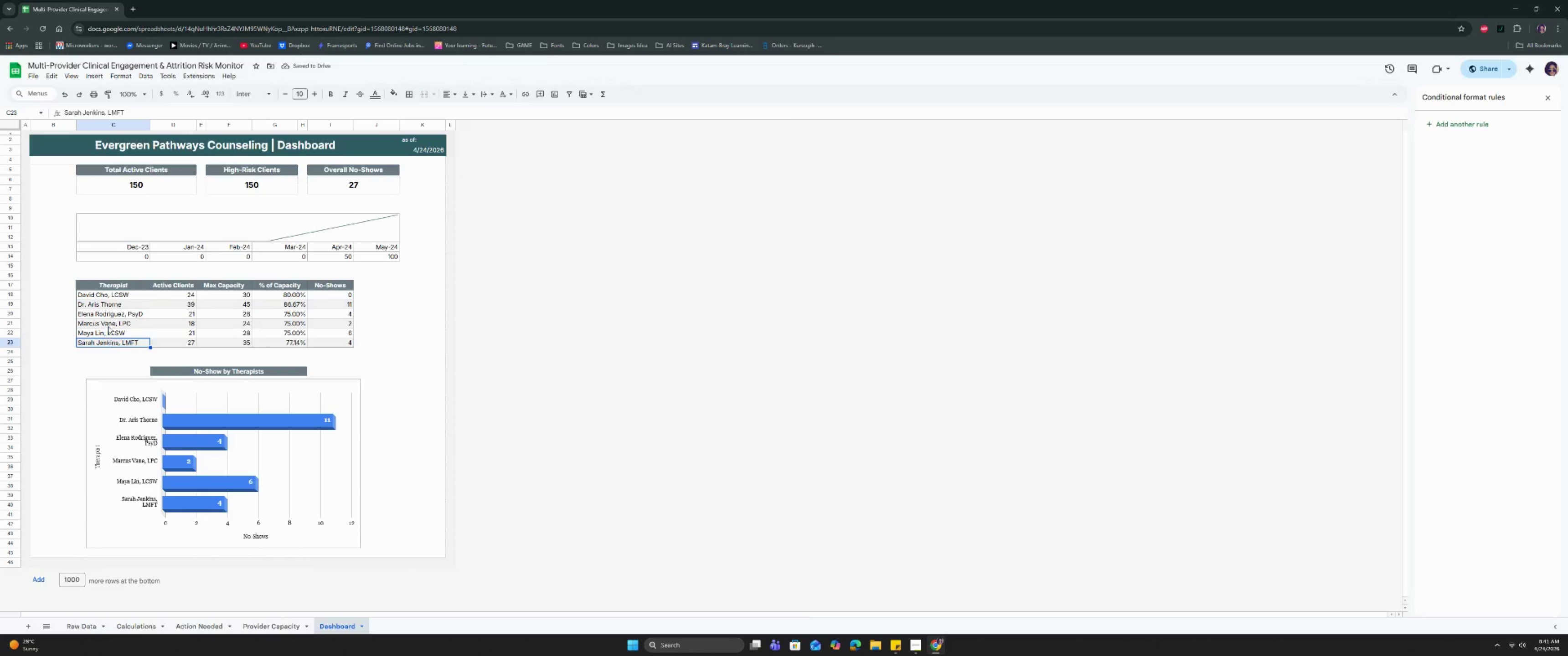 
left_click([107, 312])
 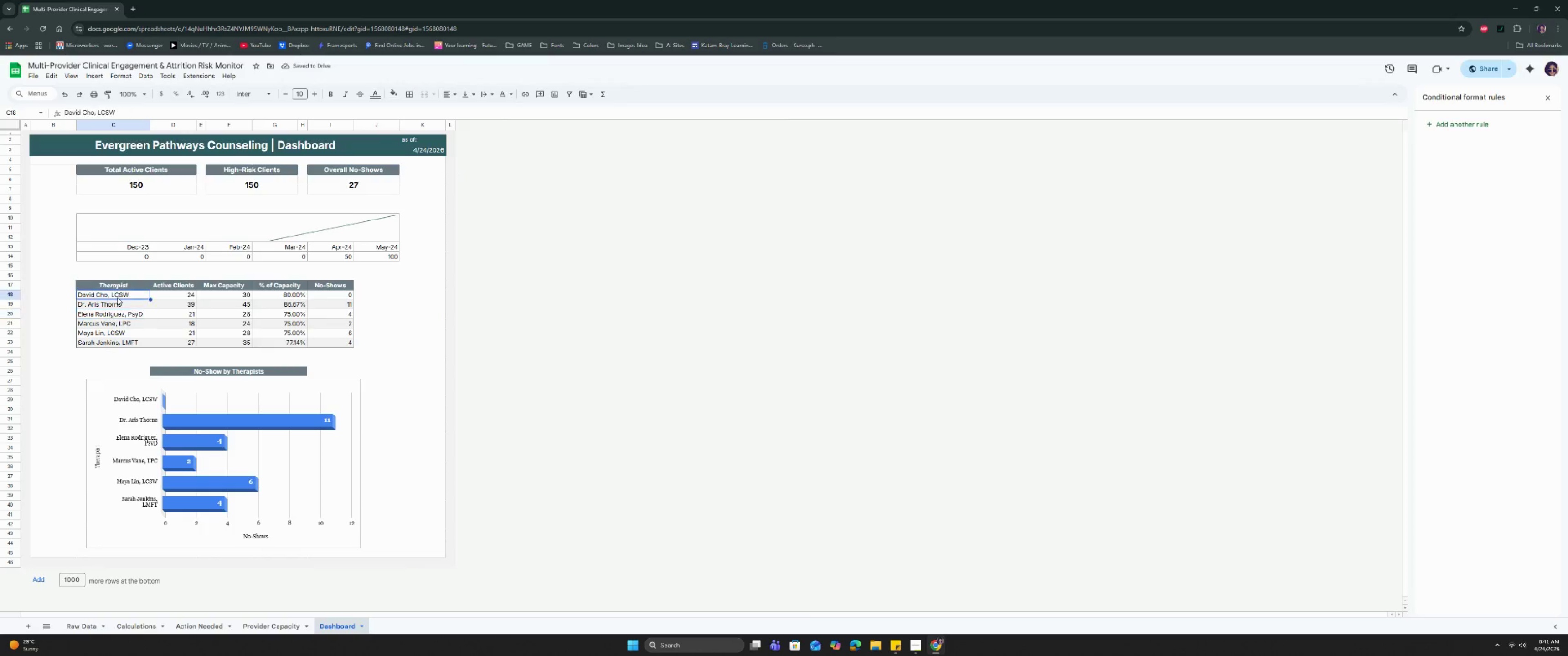 
double_click([121, 288])
 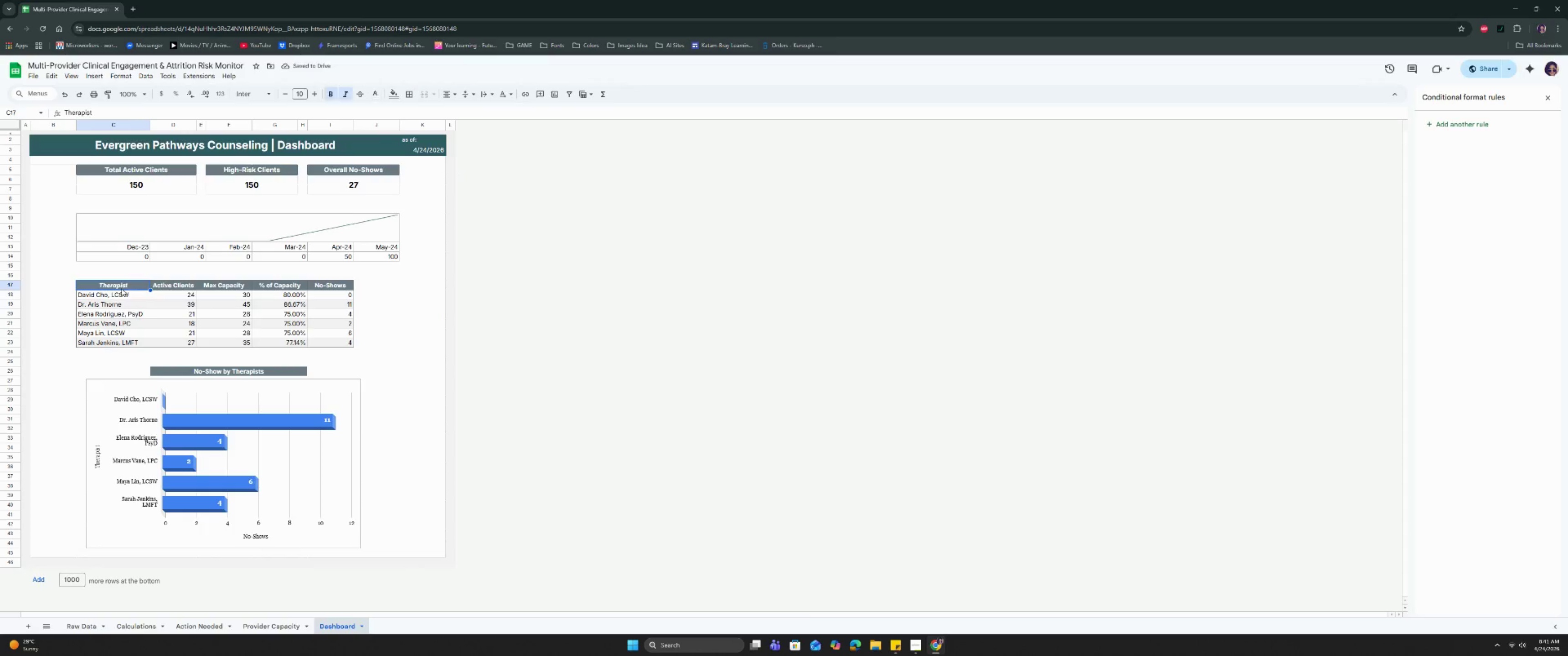 
triple_click([121, 288])
 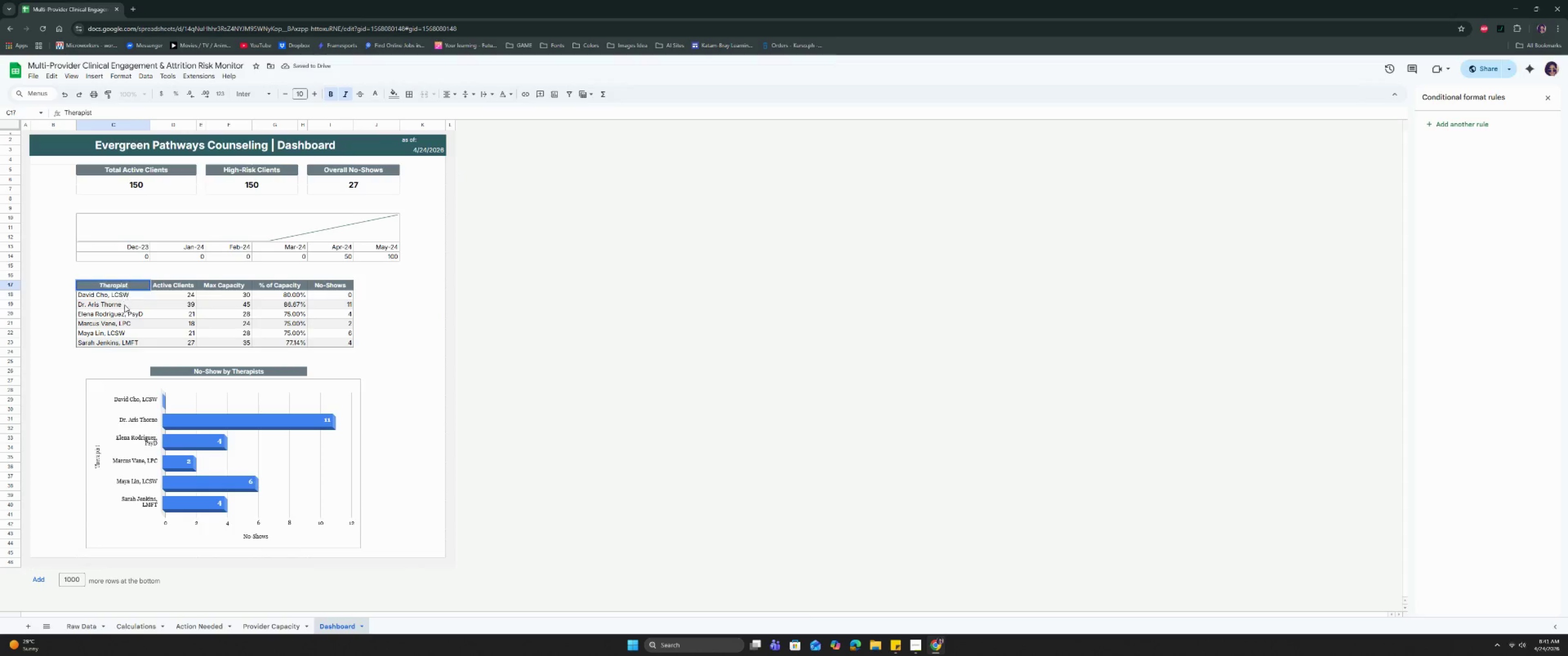 
triple_click([124, 305])
 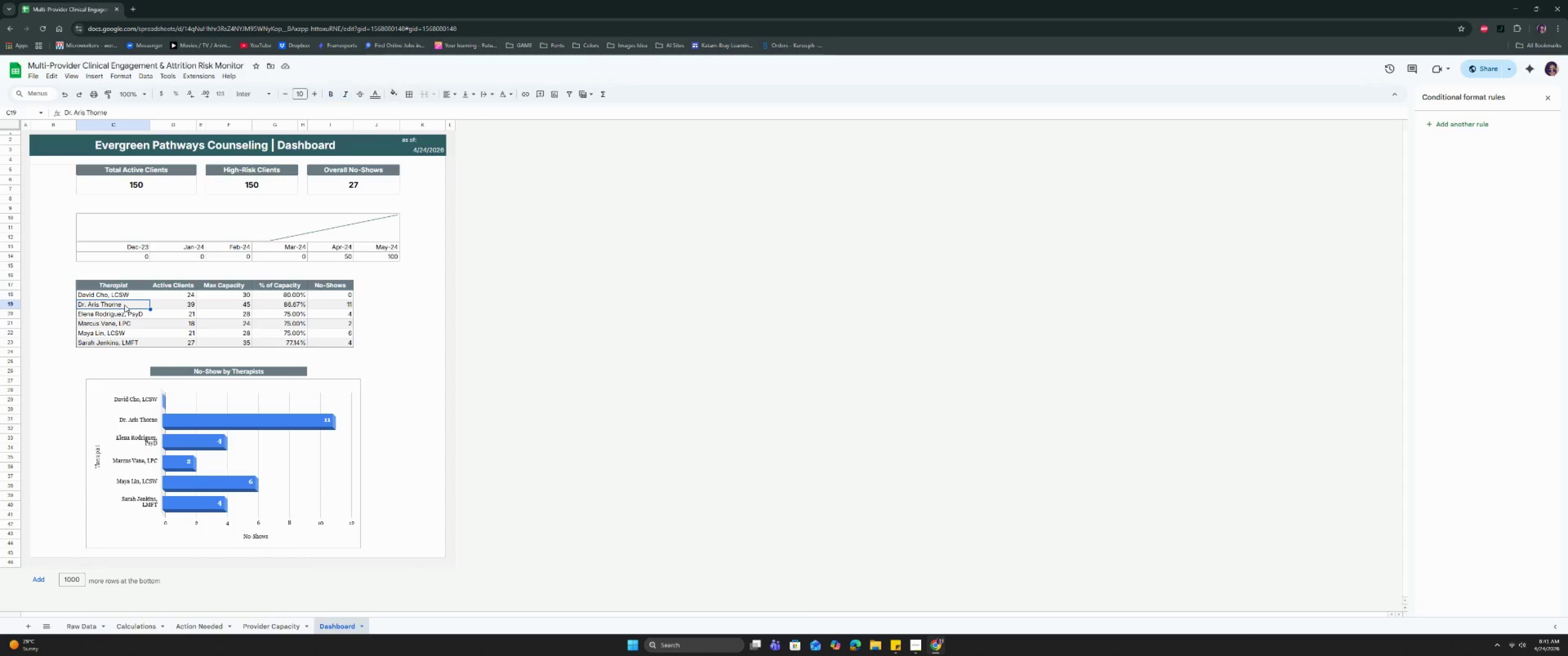 
triple_click([124, 305])
 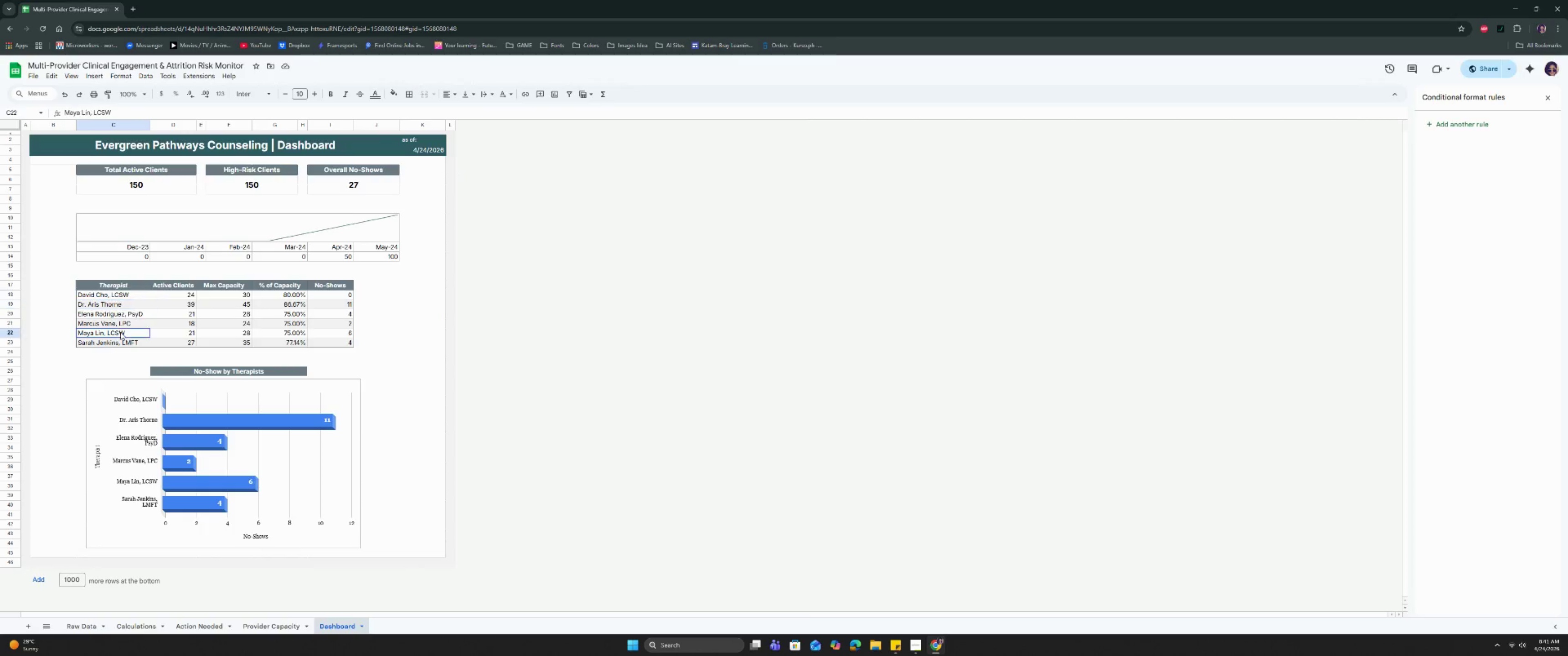 
triple_click([120, 332])
 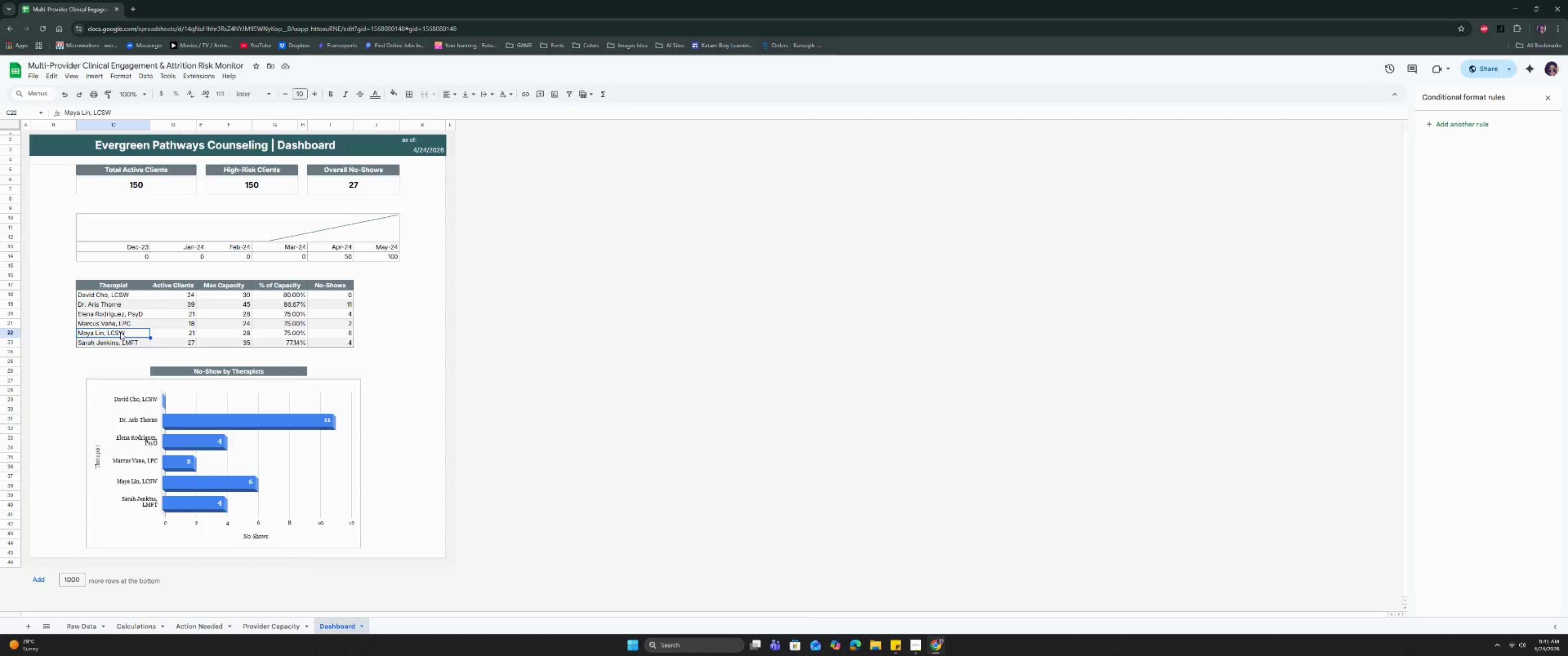 
triple_click([120, 332])
 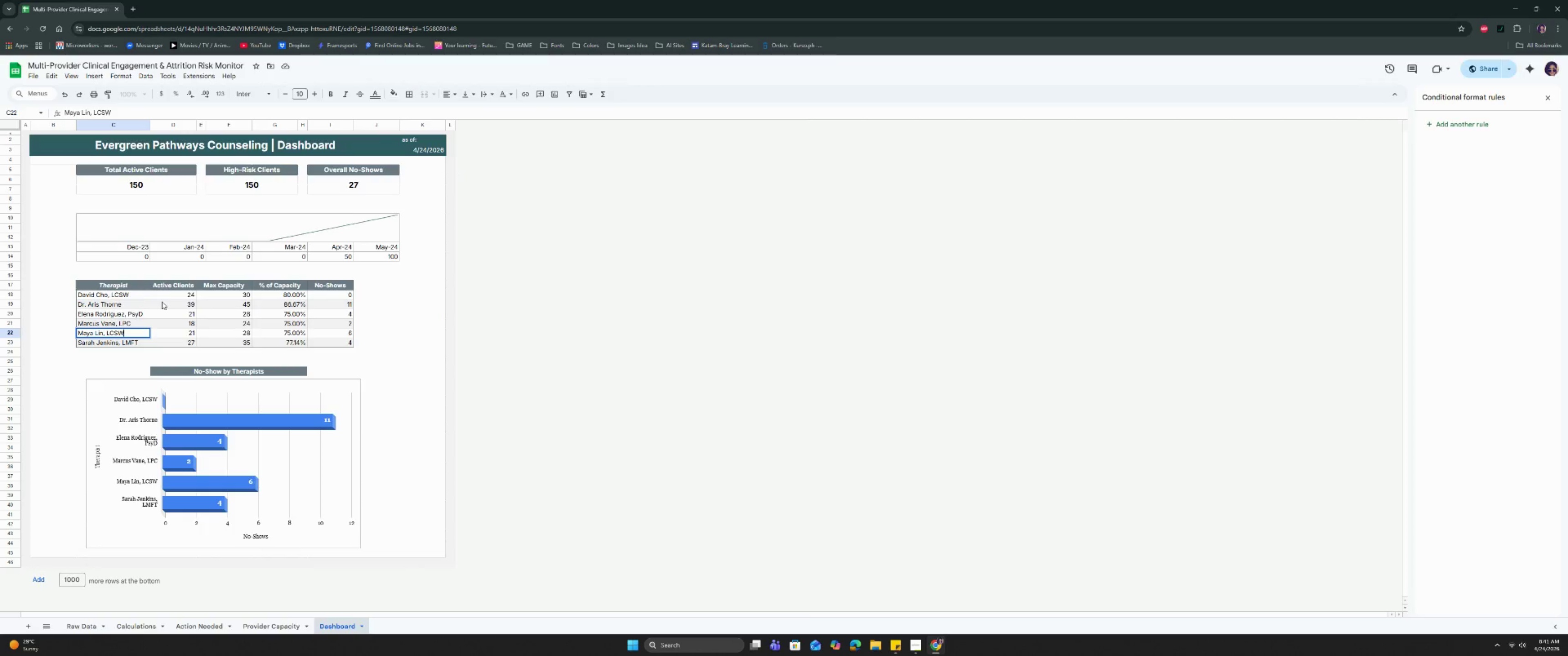 
left_click([162, 302])
 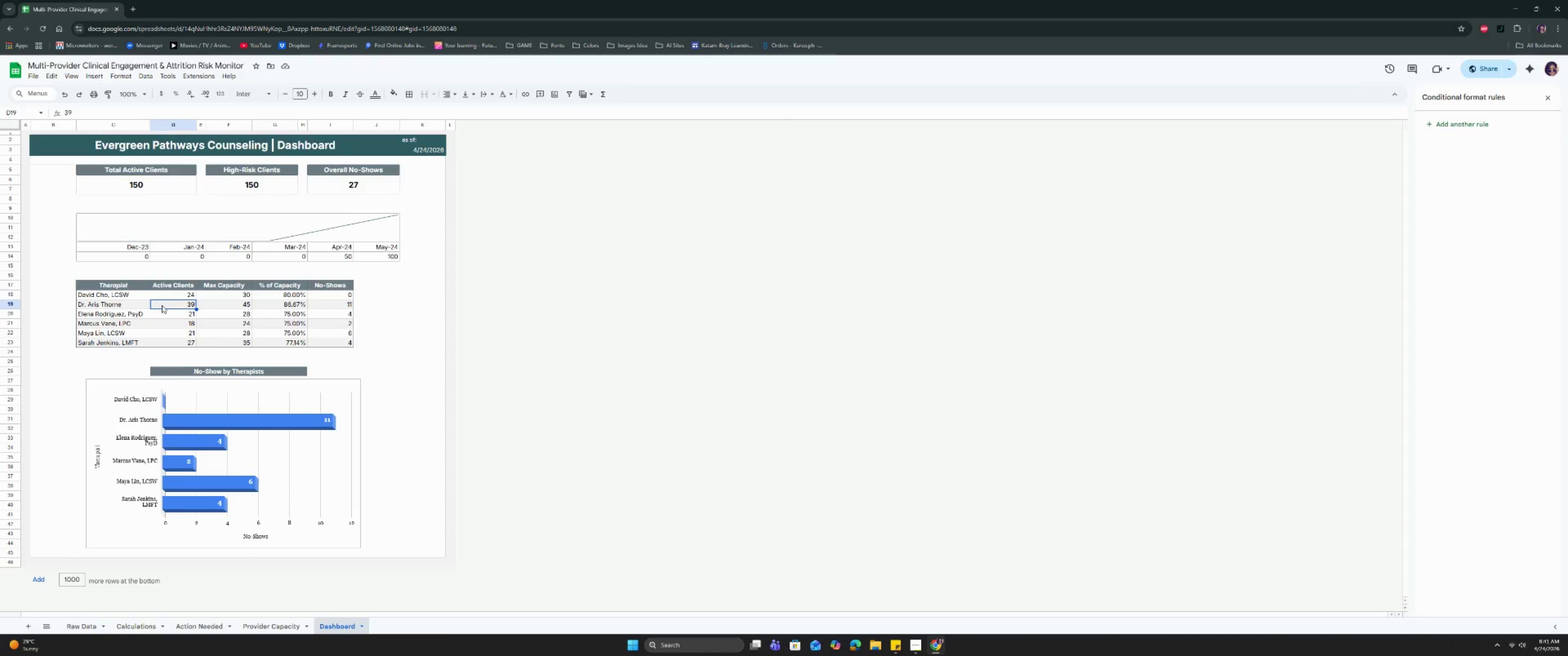 
double_click([120, 340])
 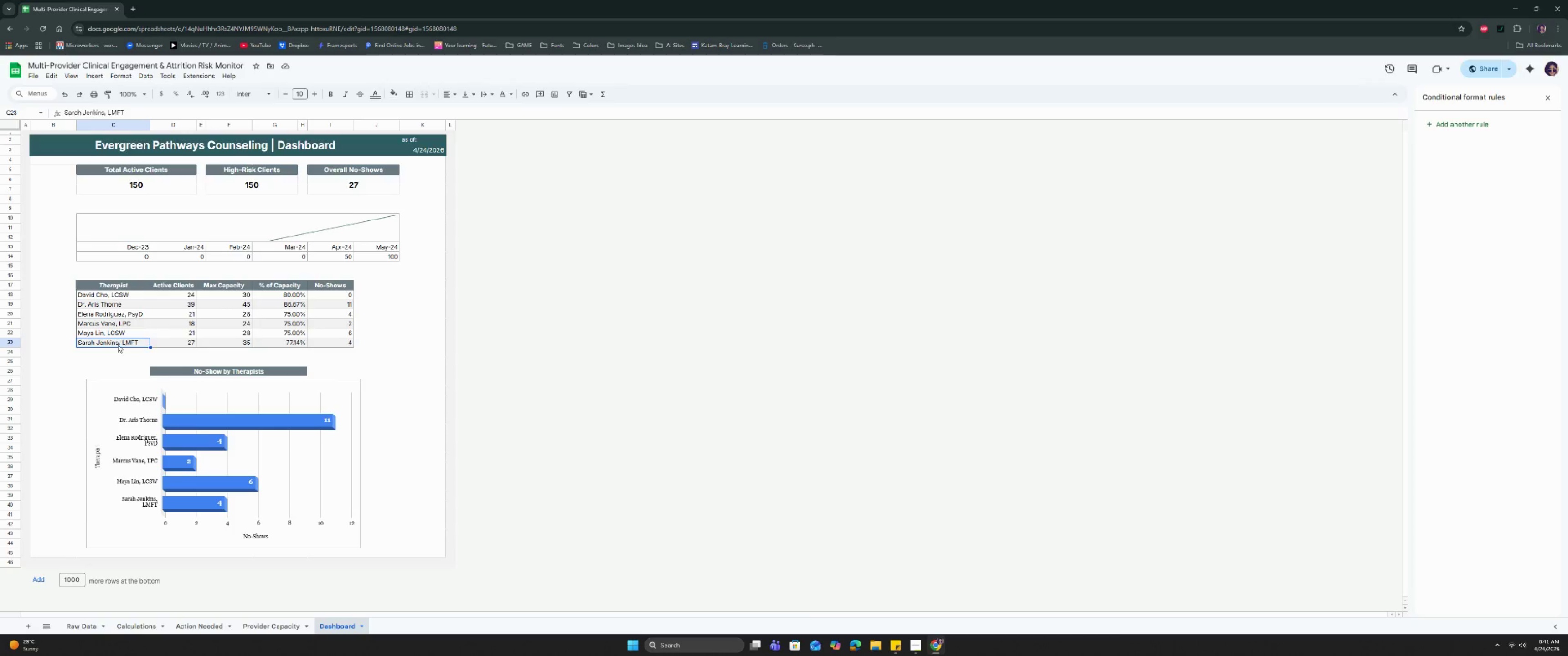 
triple_click([117, 345])
 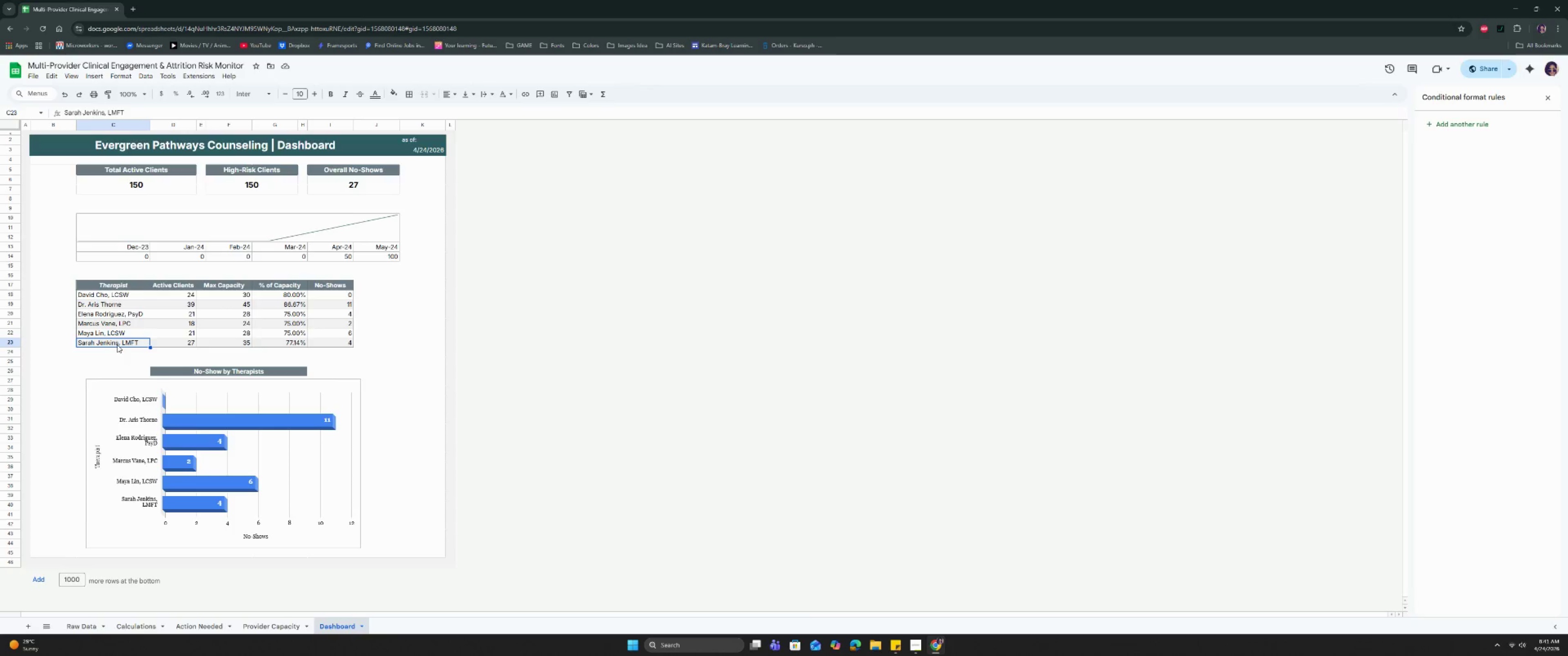 
triple_click([117, 345])
 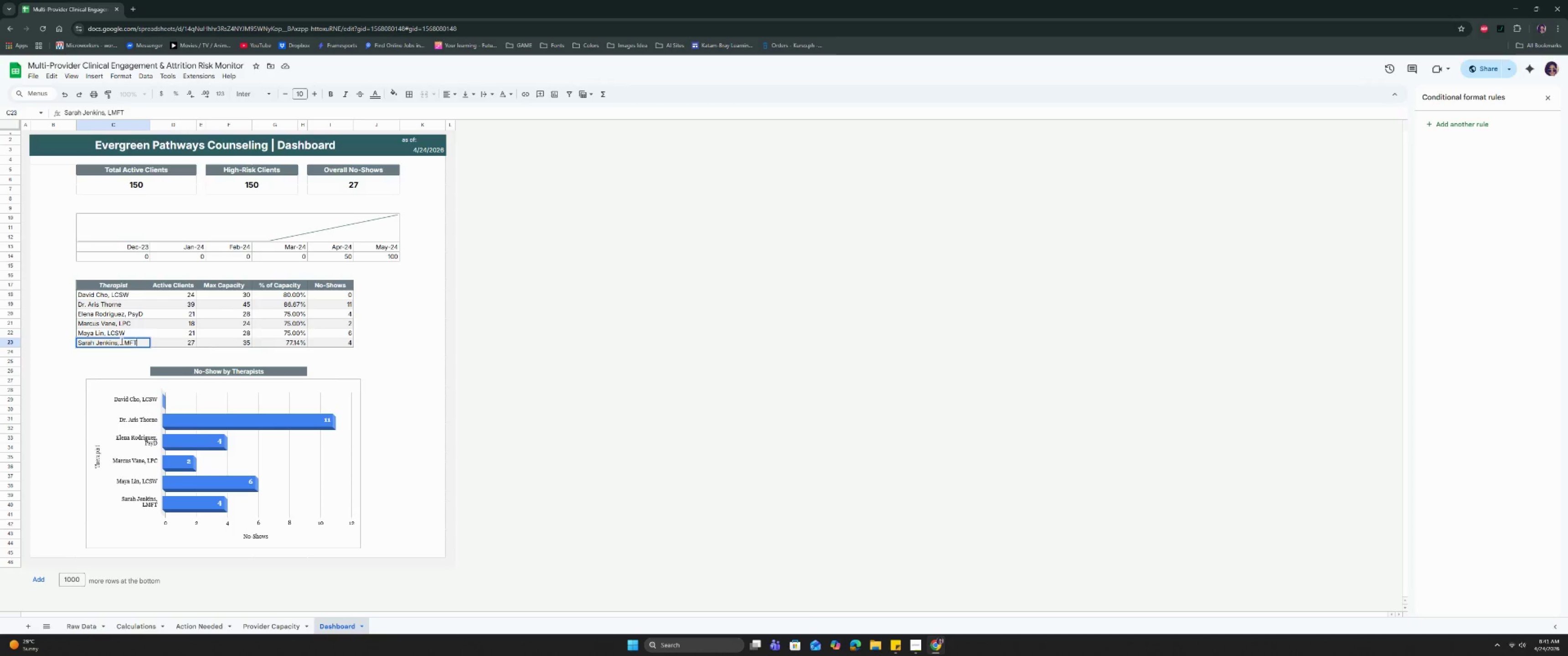 
left_click([131, 319])
 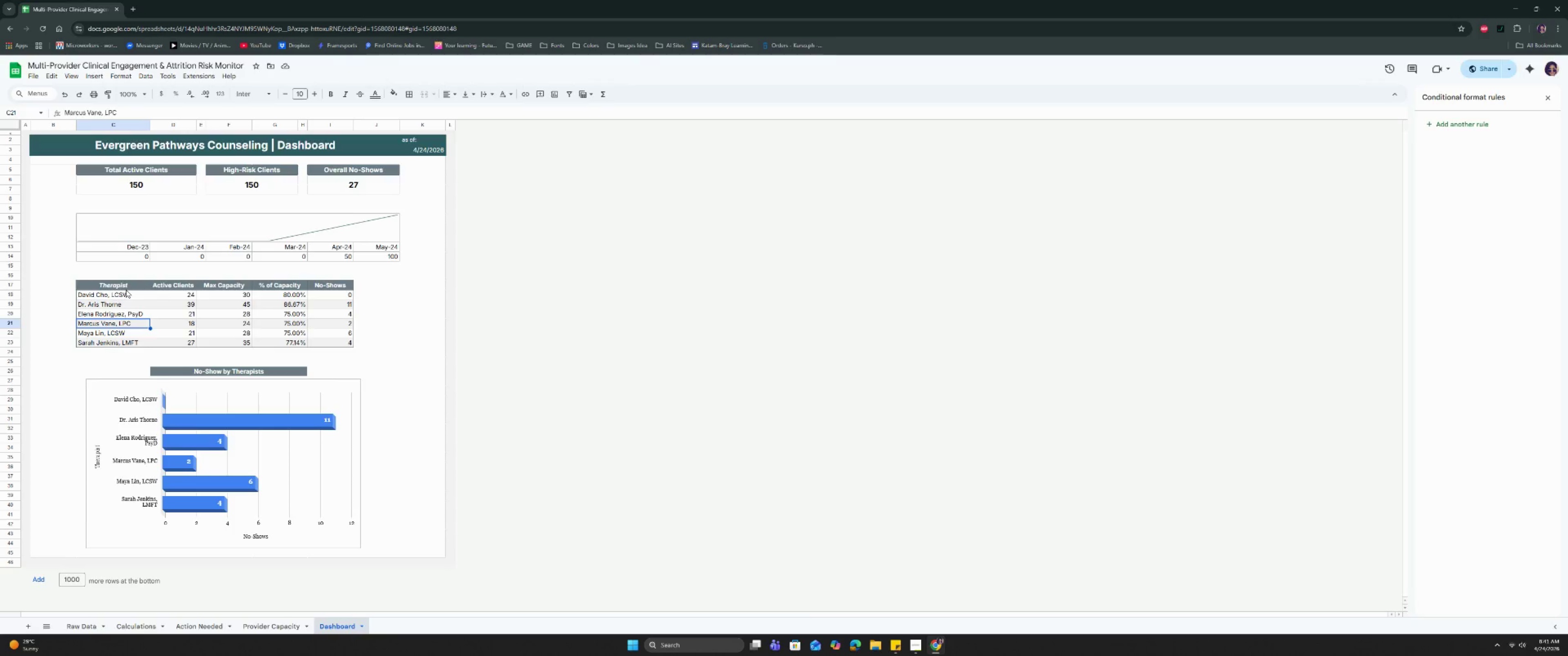 
key(Control+Z)
 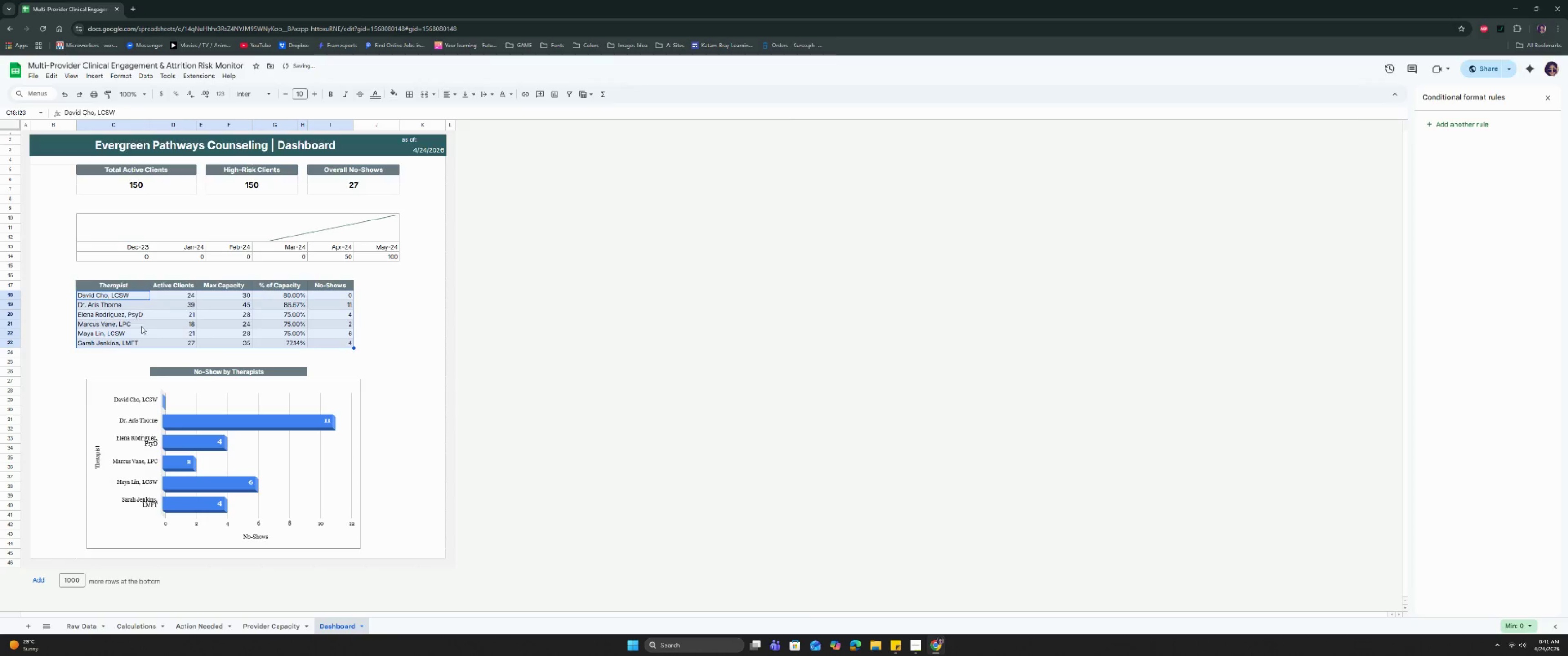 
left_click([142, 328])
 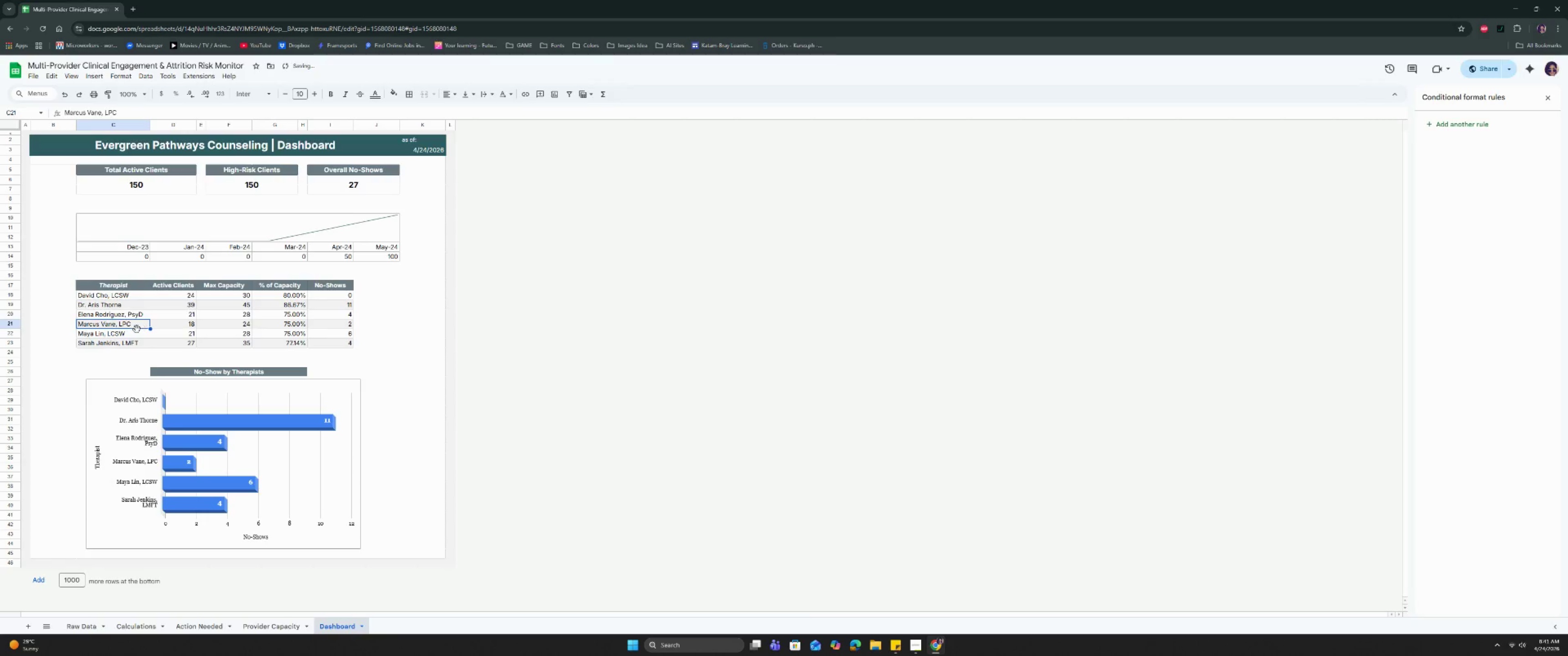 
left_click([112, 339])
 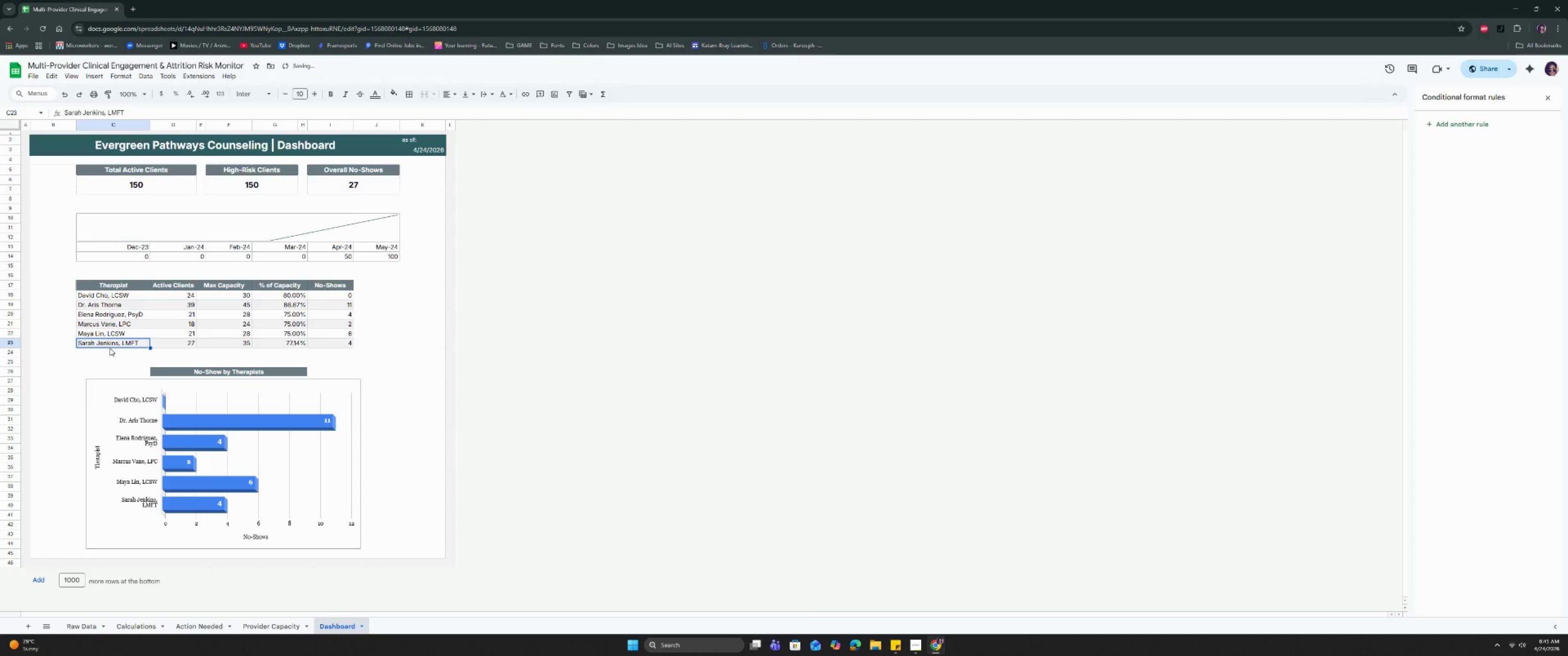 
hold_key(key=ControlLeft, duration=0.81)
 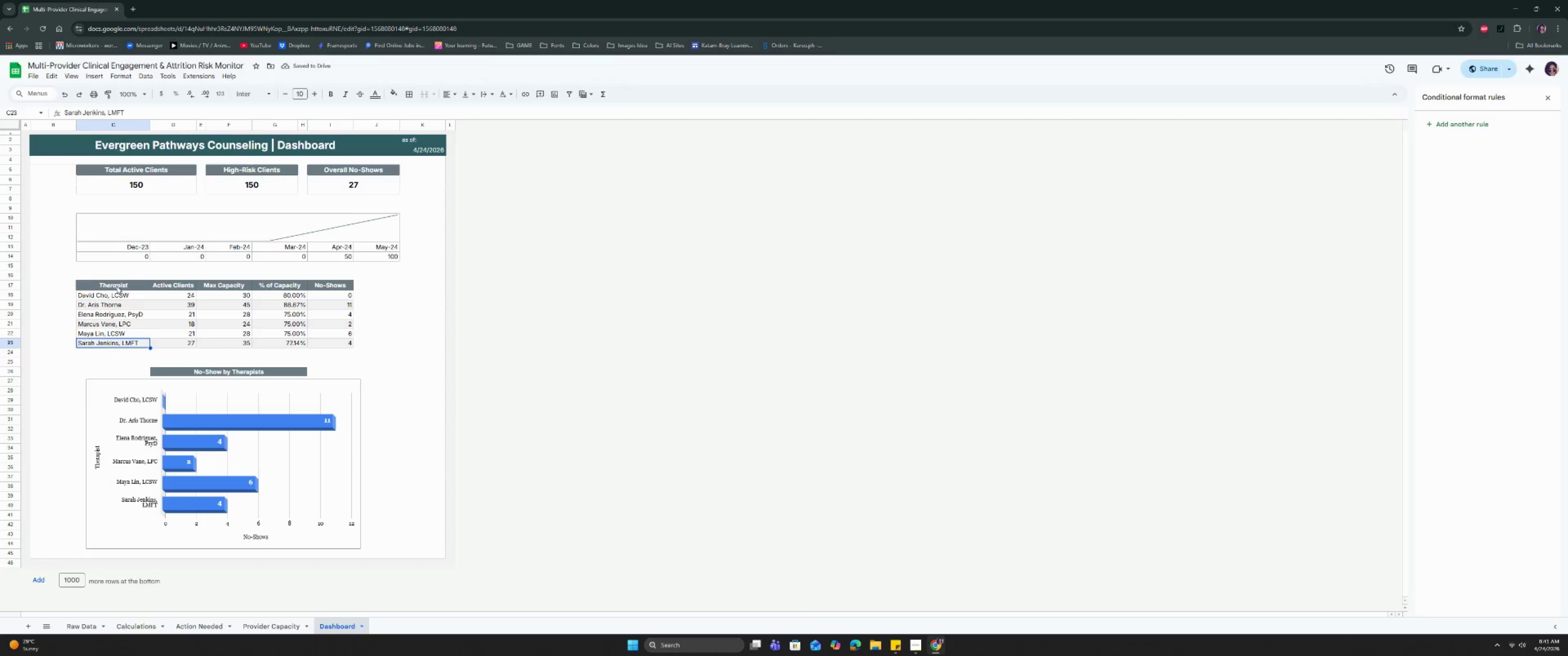 
left_click_drag(start_coordinate=[117, 286], to_coordinate=[173, 345])
 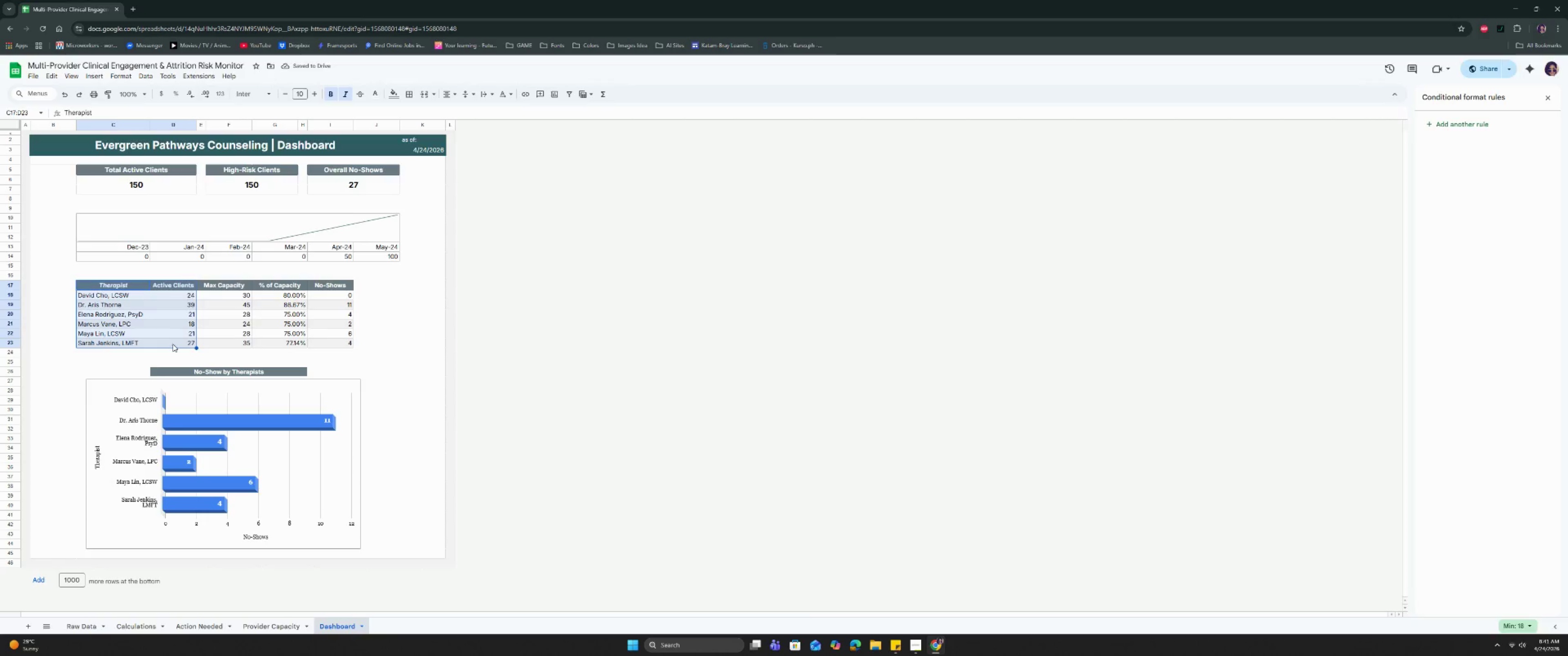 
left_click([162, 331])
 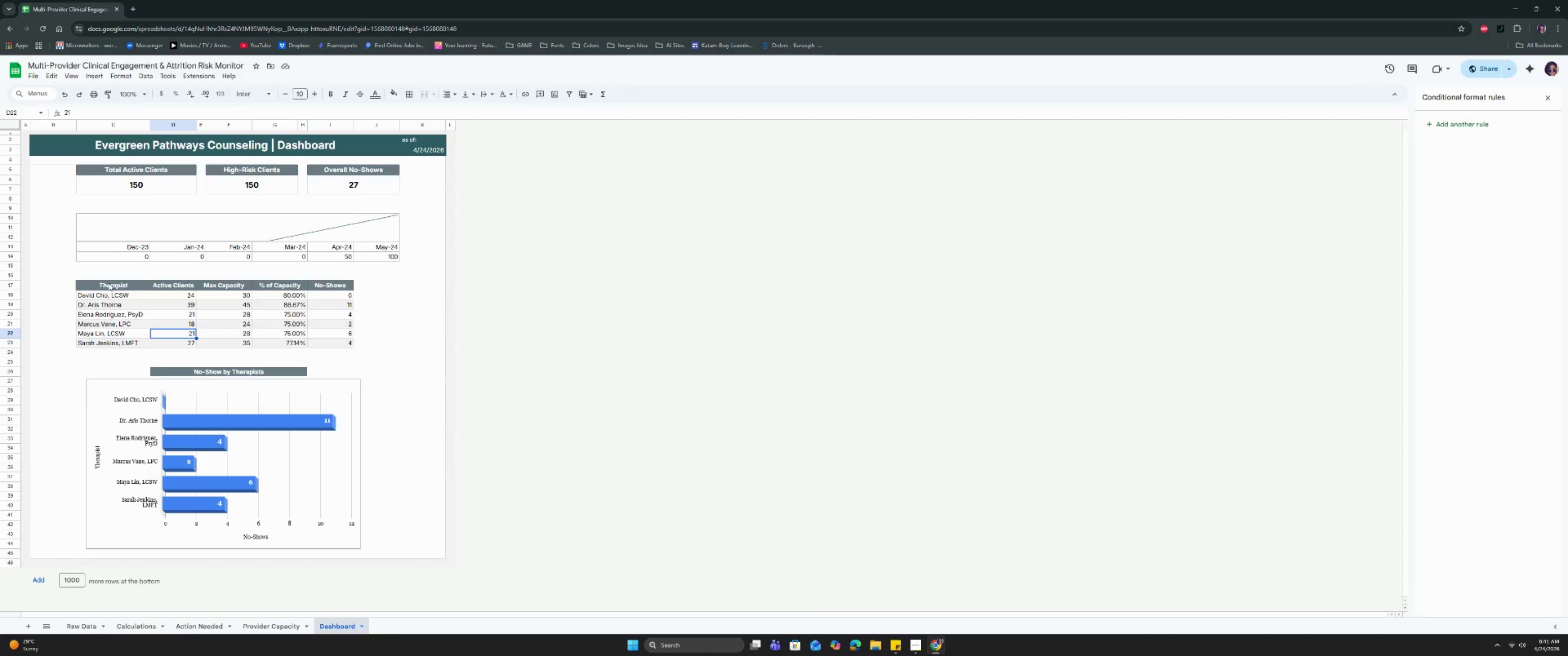 
left_click_drag(start_coordinate=[108, 282], to_coordinate=[186, 341])
 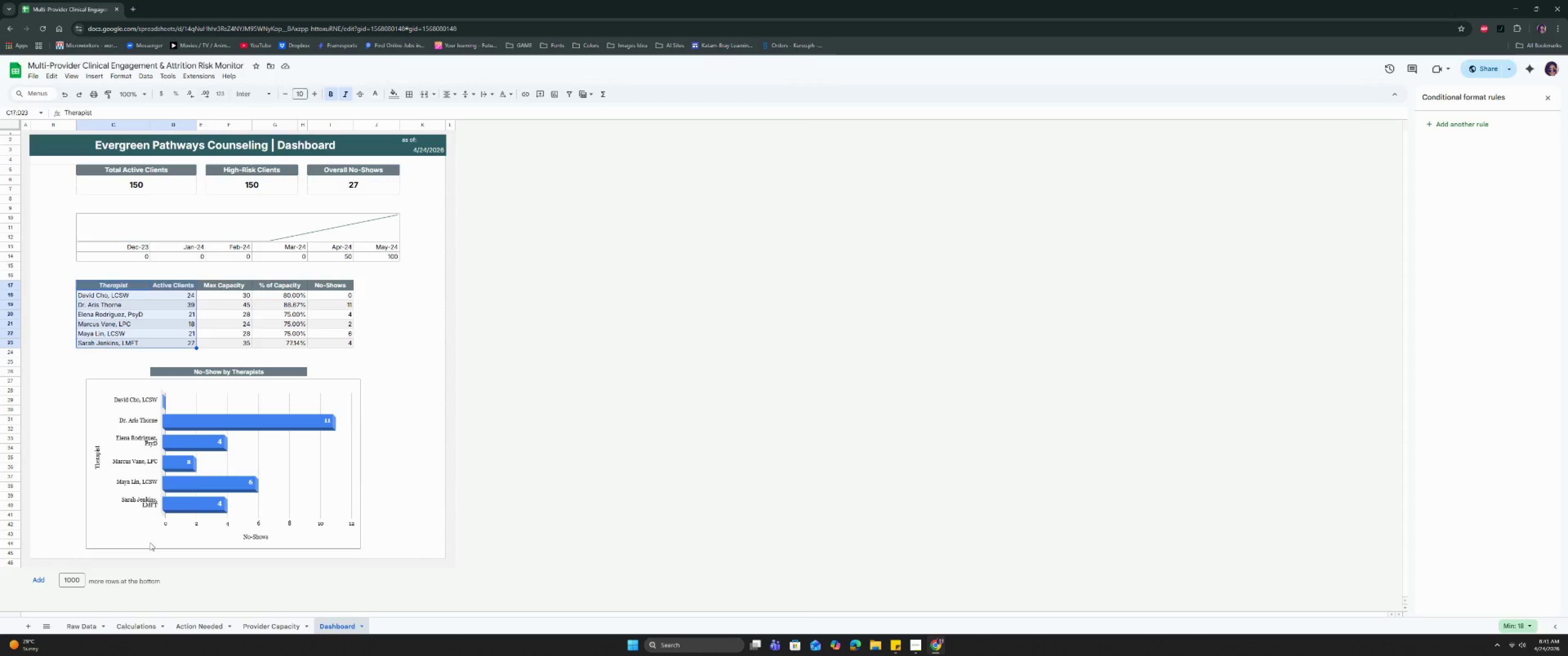 
left_click([205, 630])
 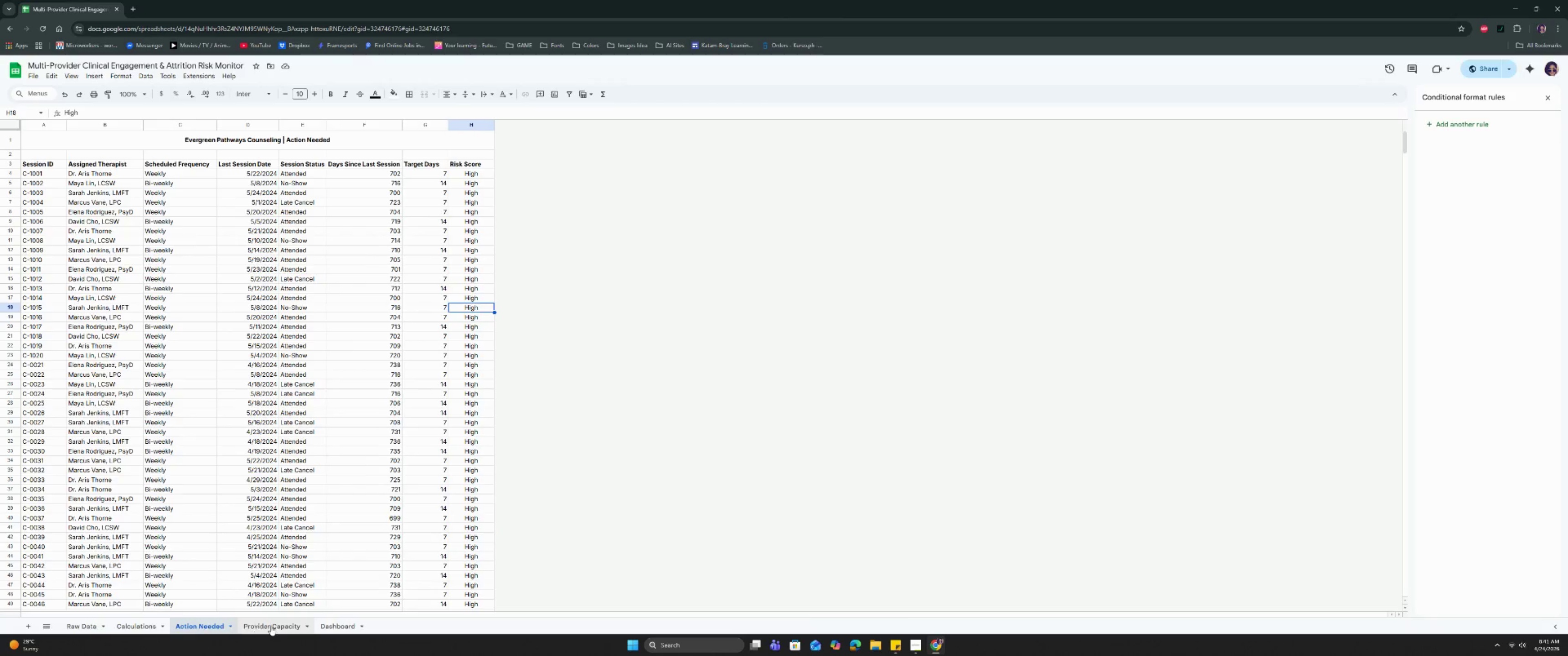 
left_click([271, 625])
 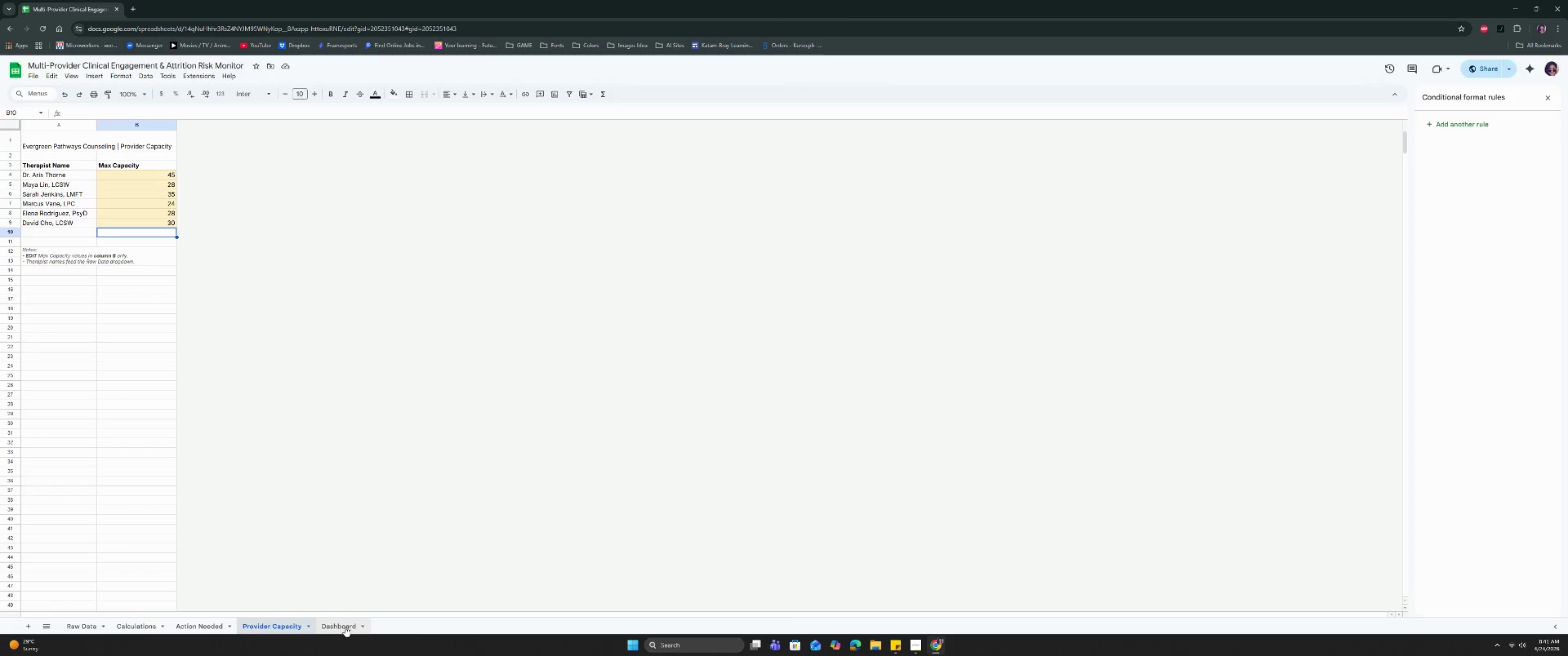 
left_click([345, 627])
 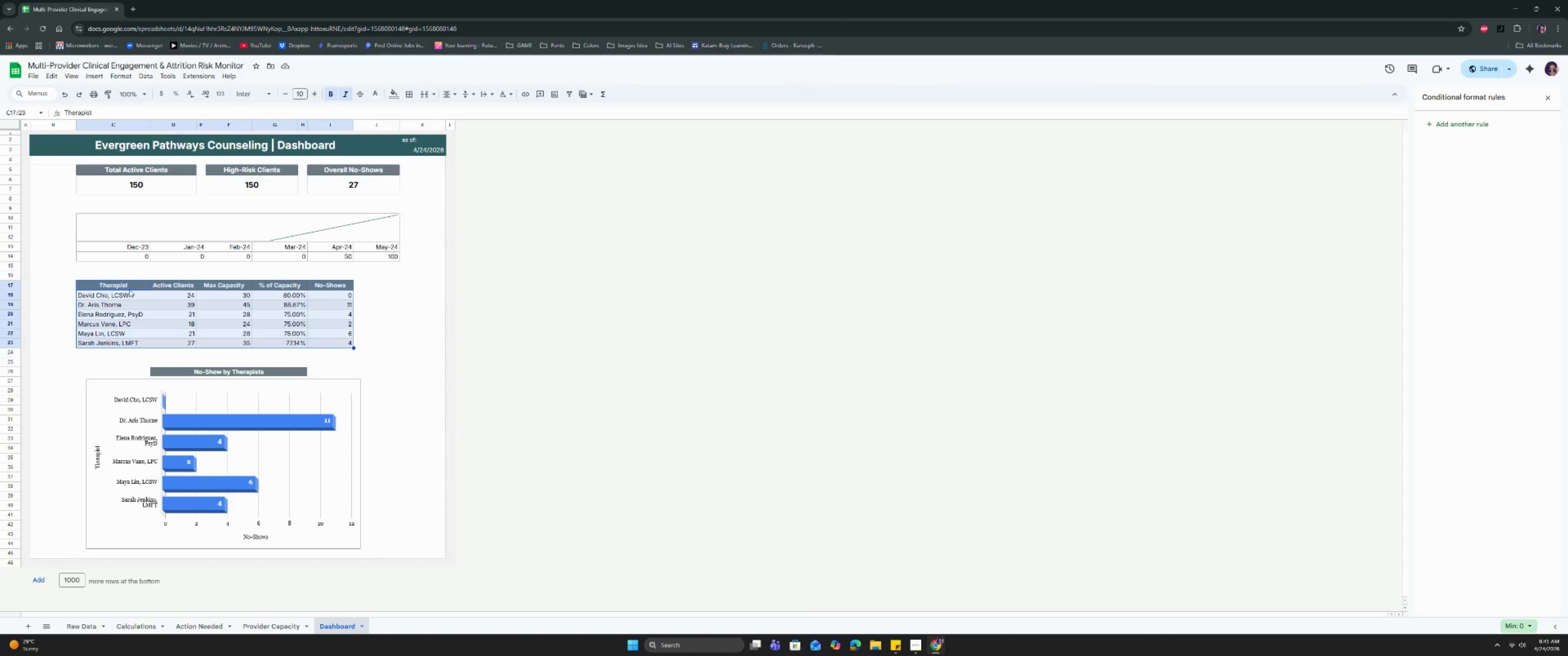 
left_click([129, 287])
 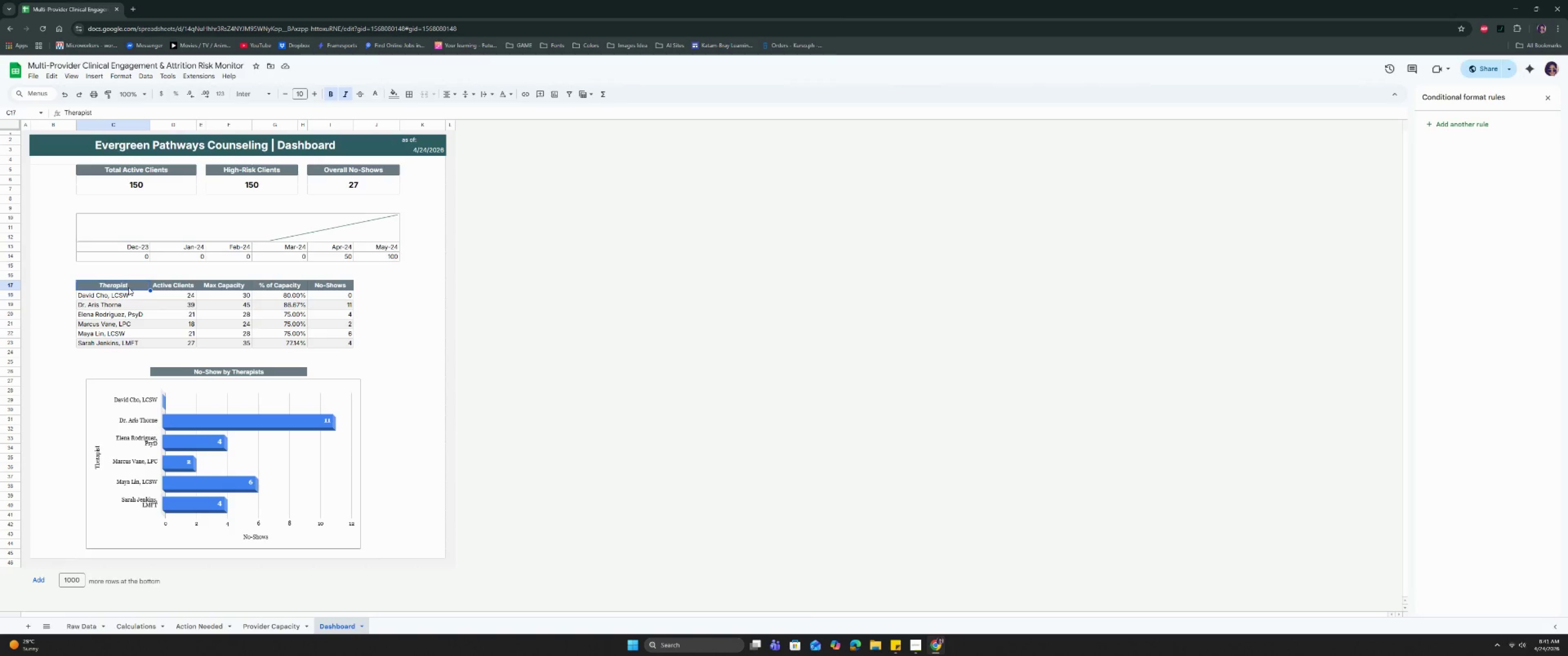 
left_click_drag(start_coordinate=[129, 287], to_coordinate=[178, 345])
 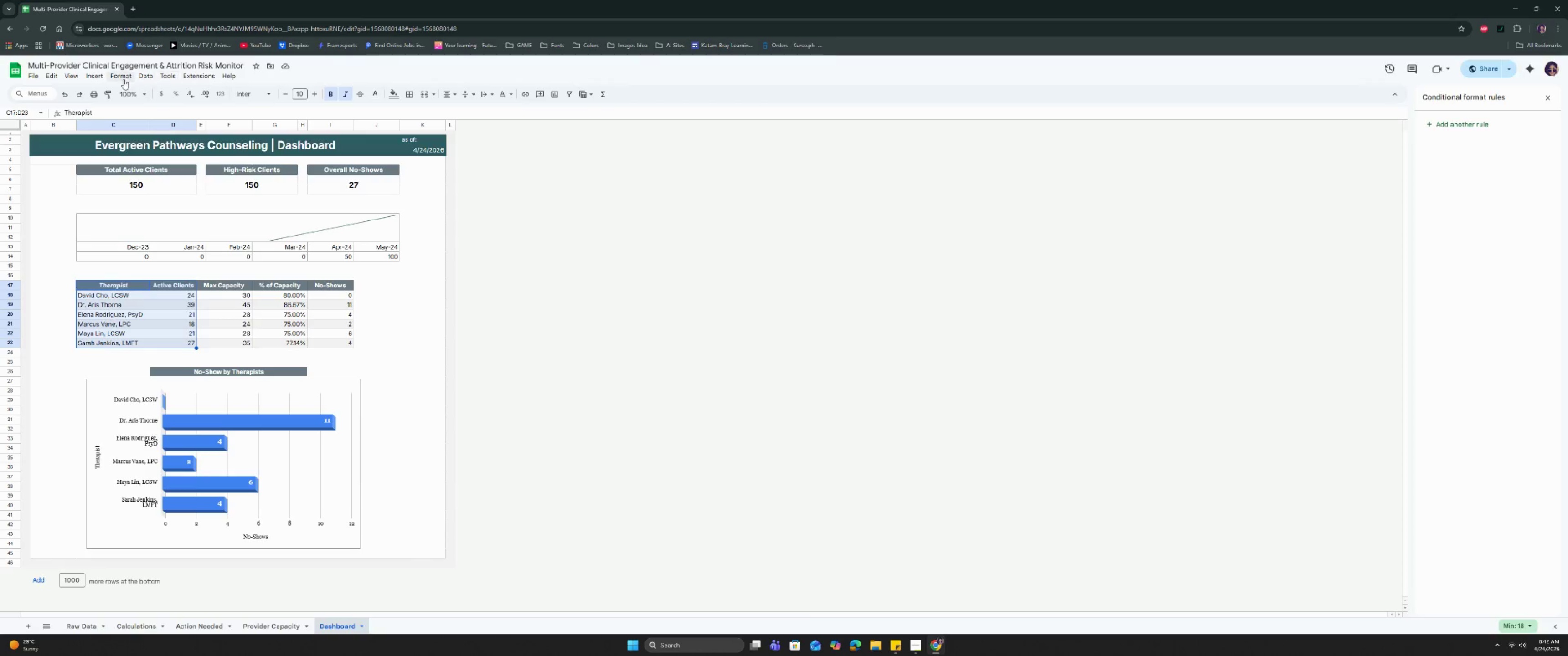 
left_click([97, 77])
 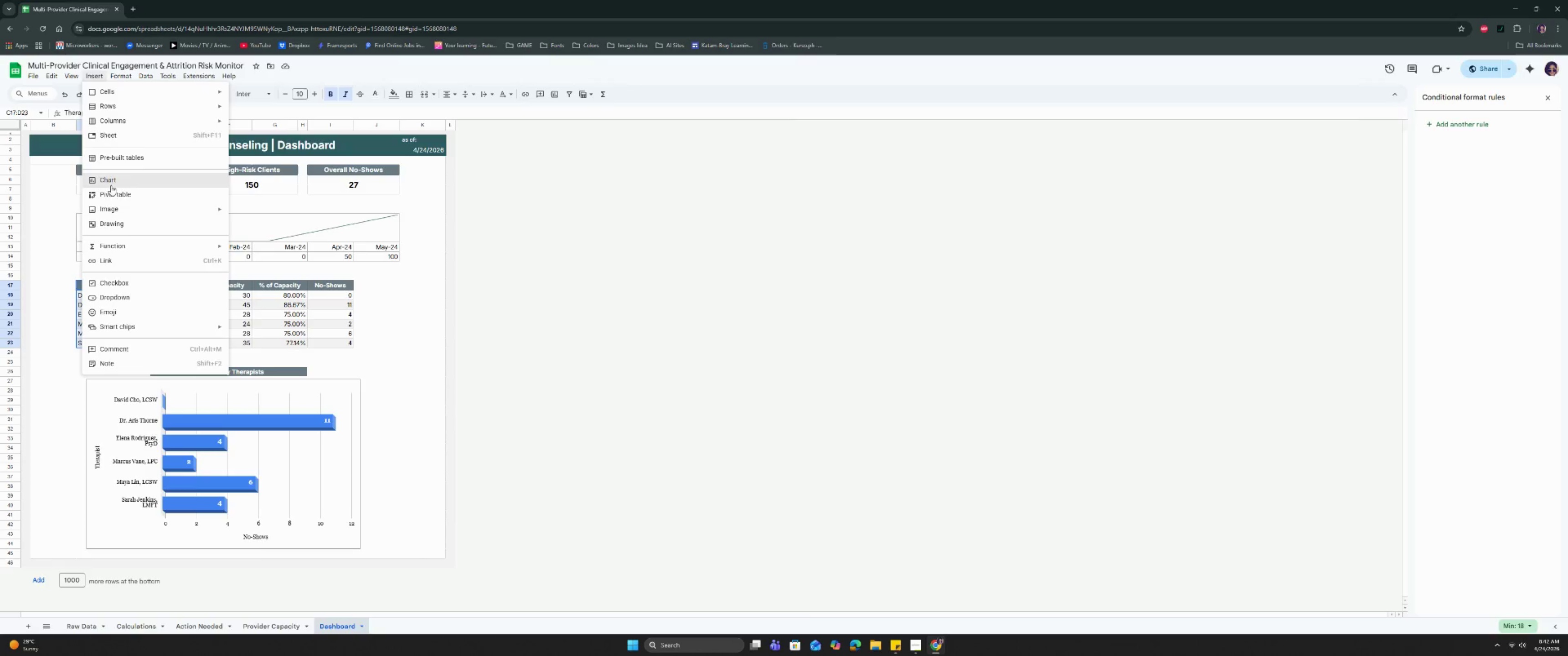 
left_click([110, 195])
 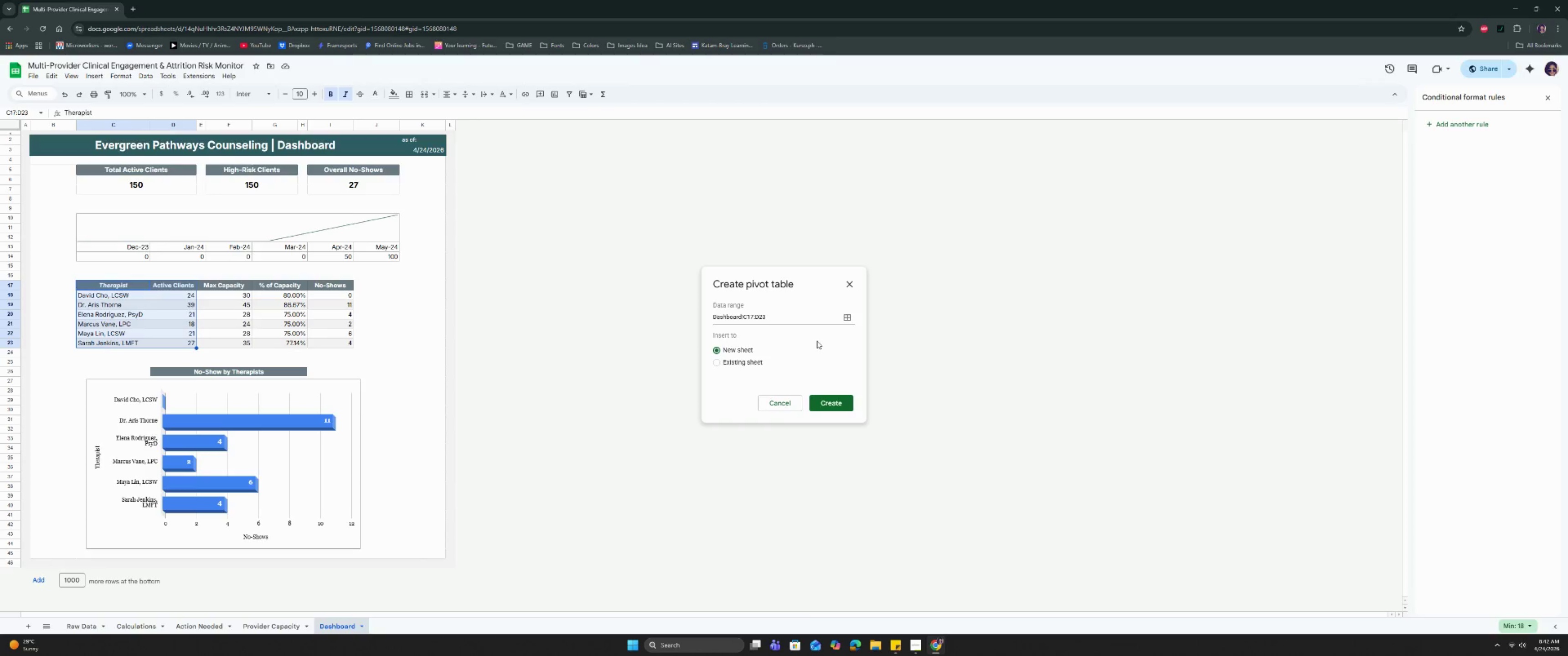 
left_click([853, 312])
 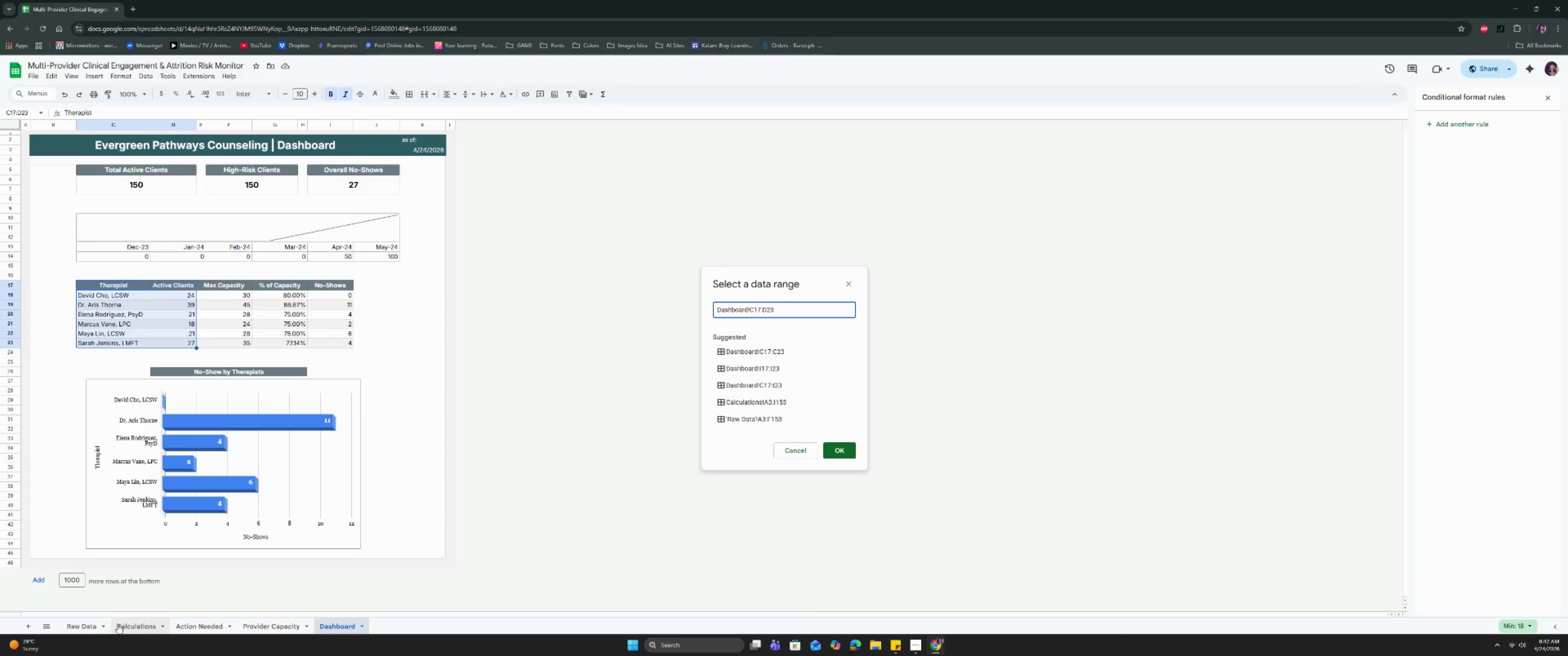 
left_click([88, 622])
 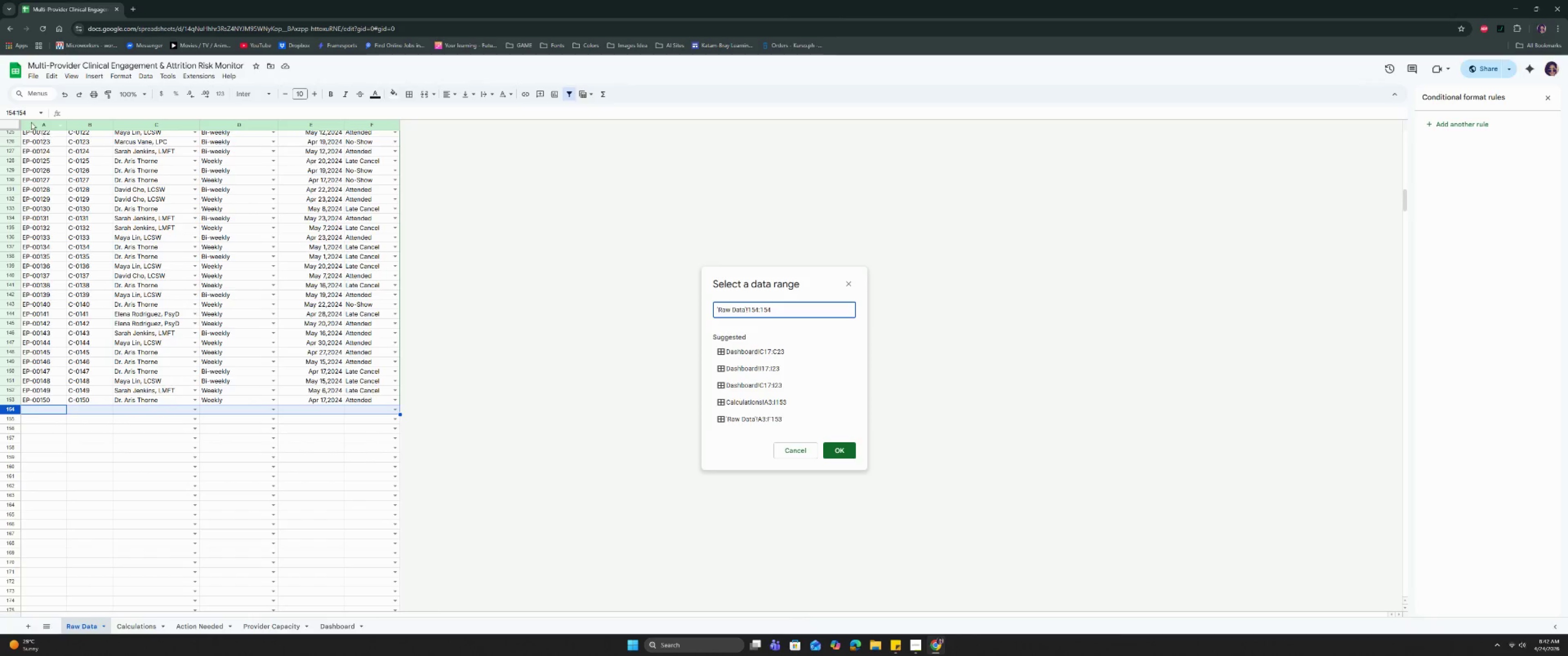 
left_click_drag(start_coordinate=[32, 120], to_coordinate=[375, 127])
 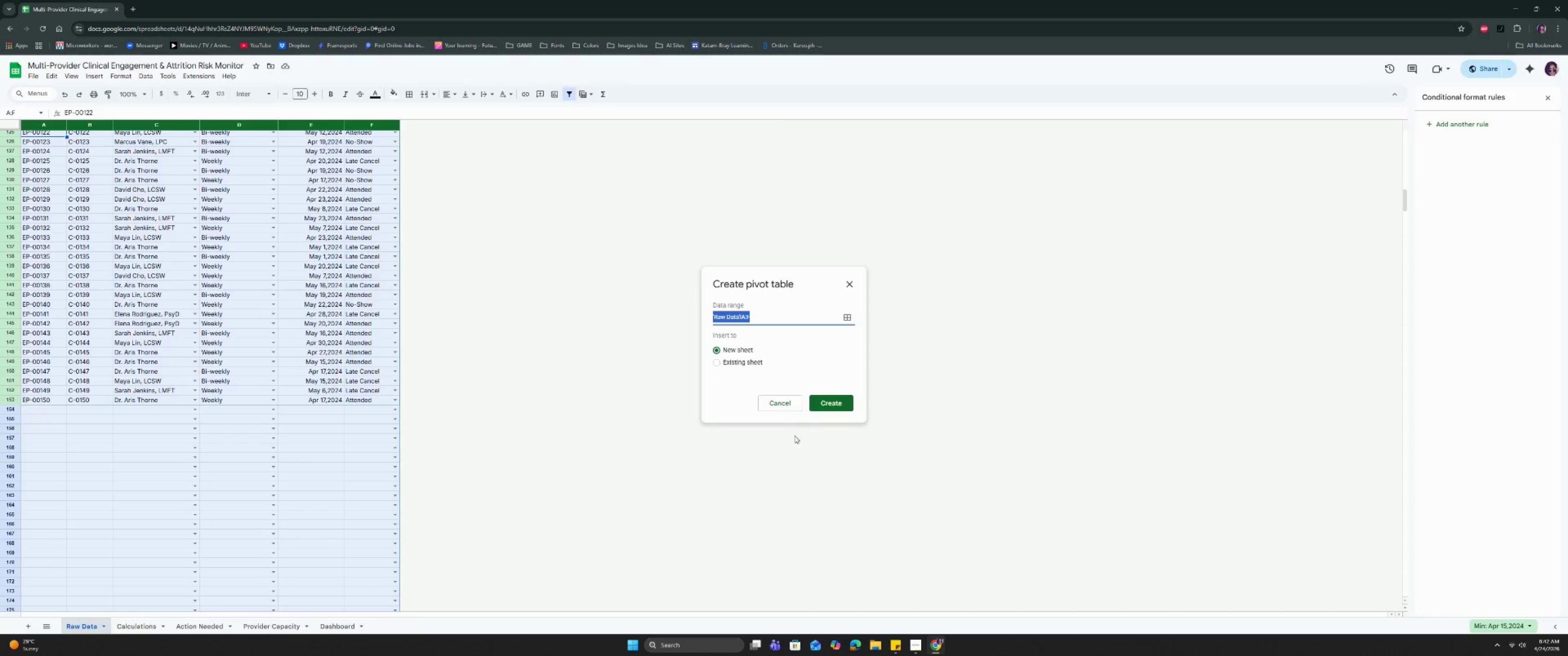 
left_click([748, 364])
 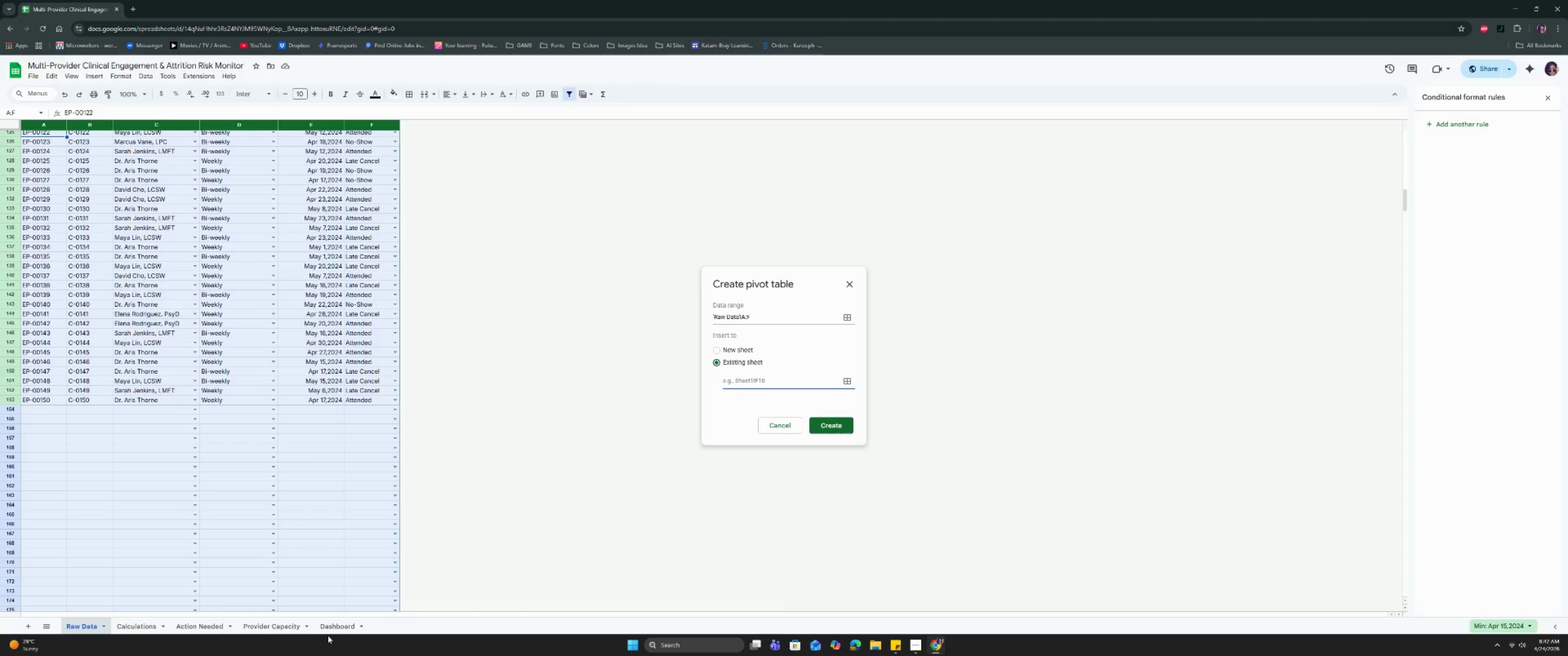 
double_click([330, 625])
 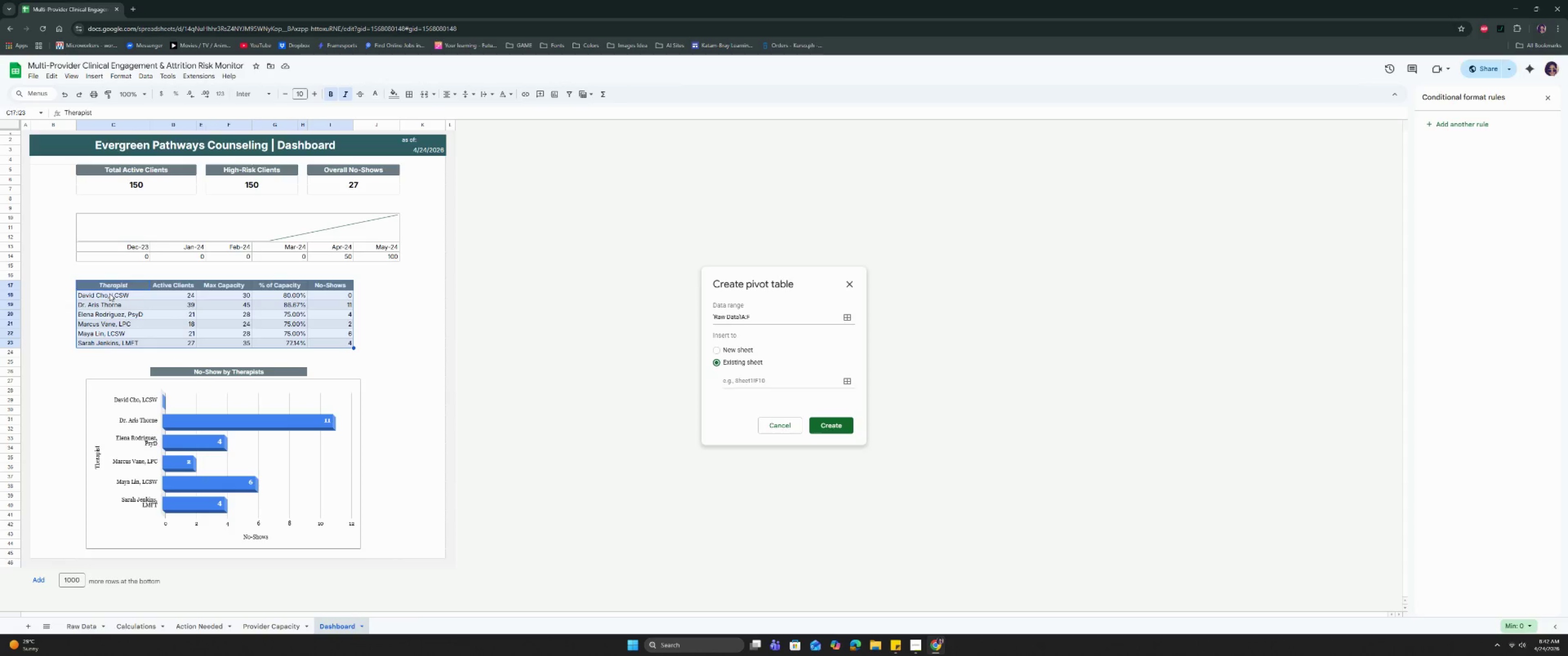 
left_click([109, 287])
 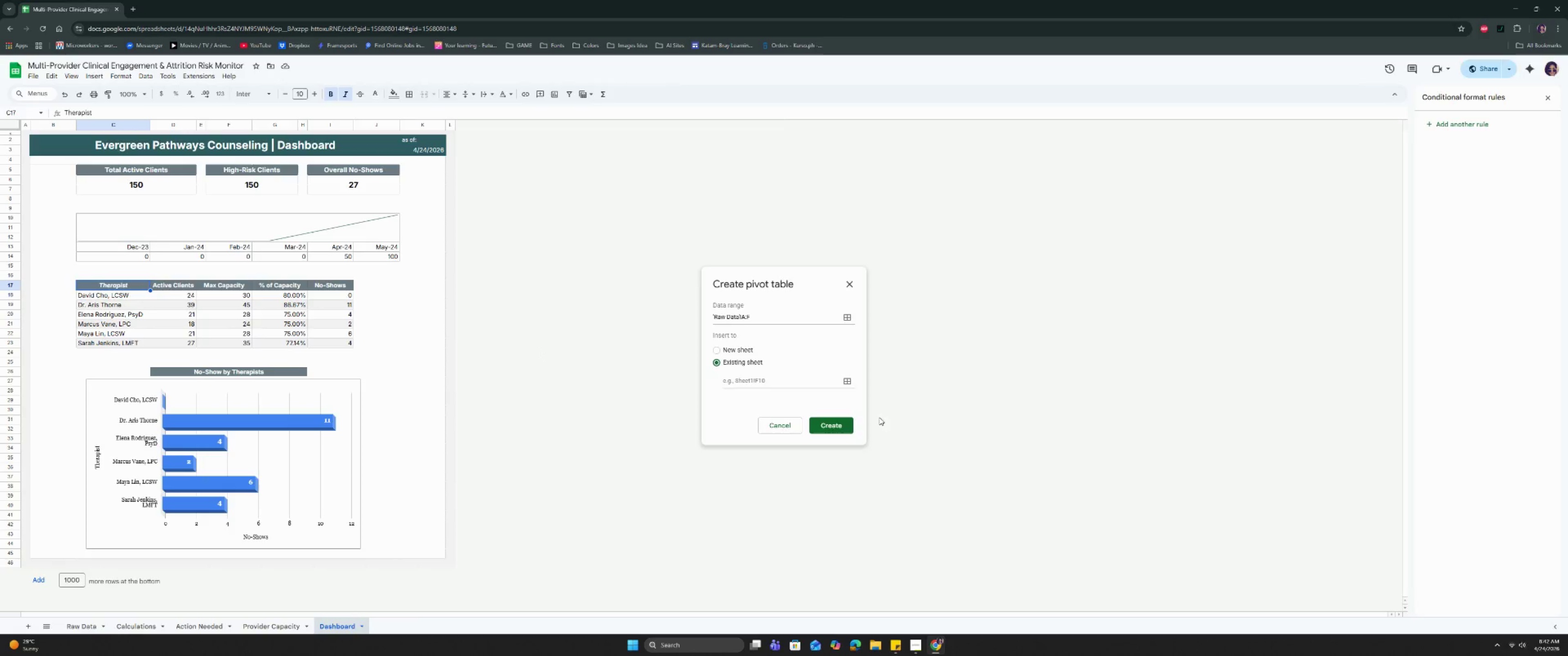 
left_click([847, 379])
 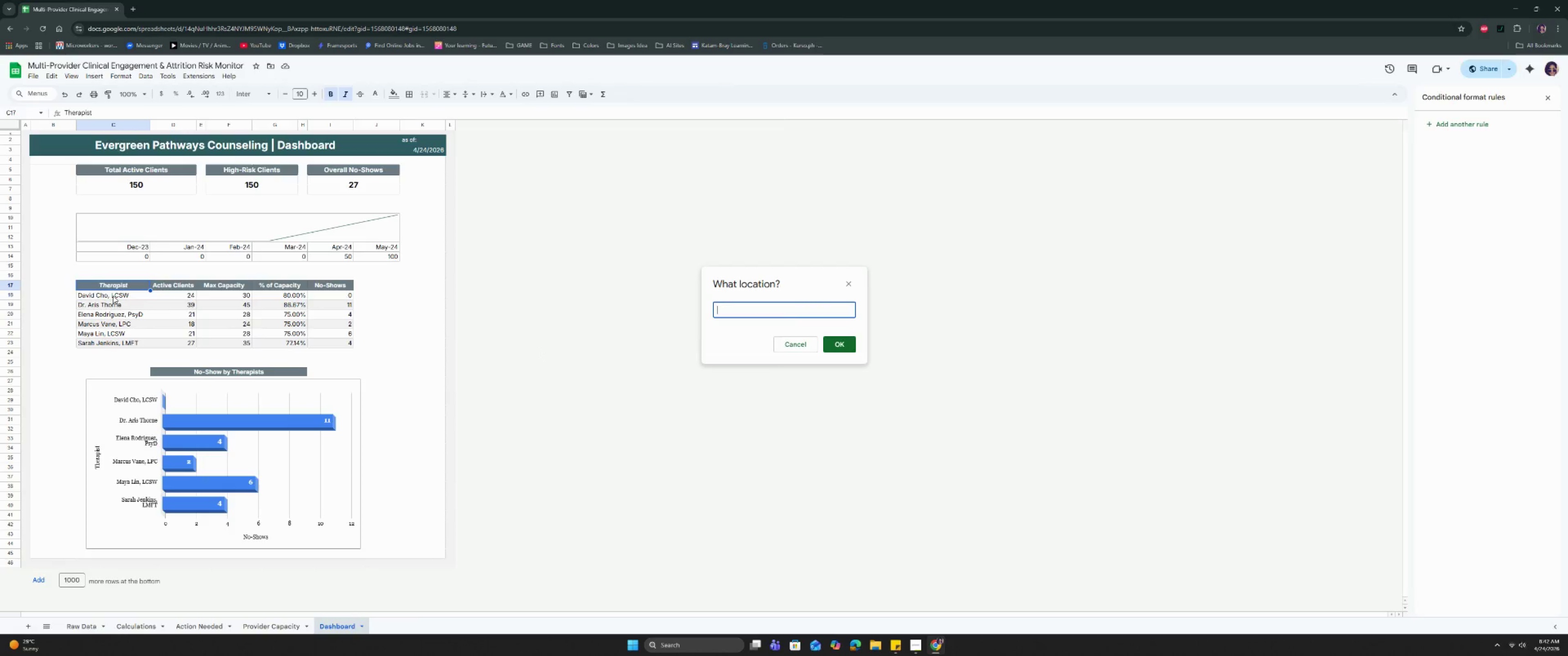 
left_click([107, 288])
 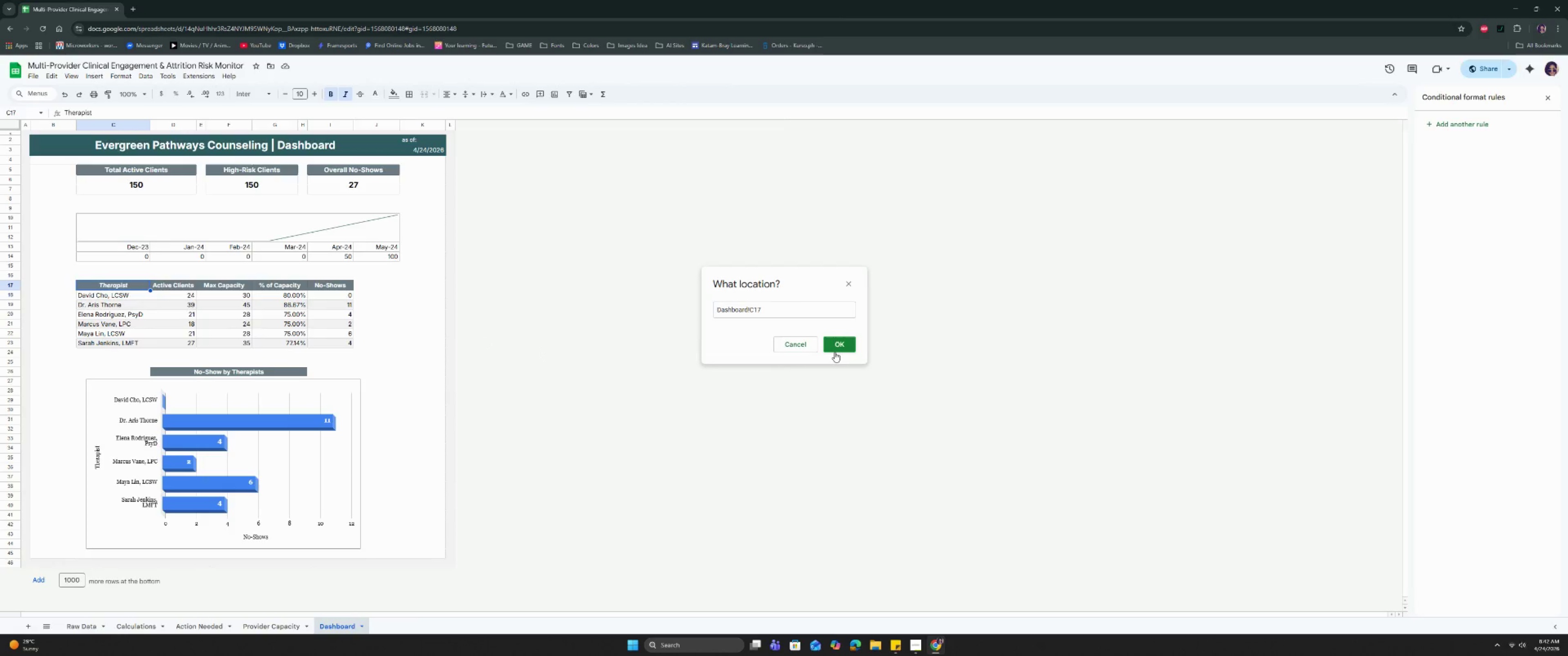 
left_click([838, 345])
 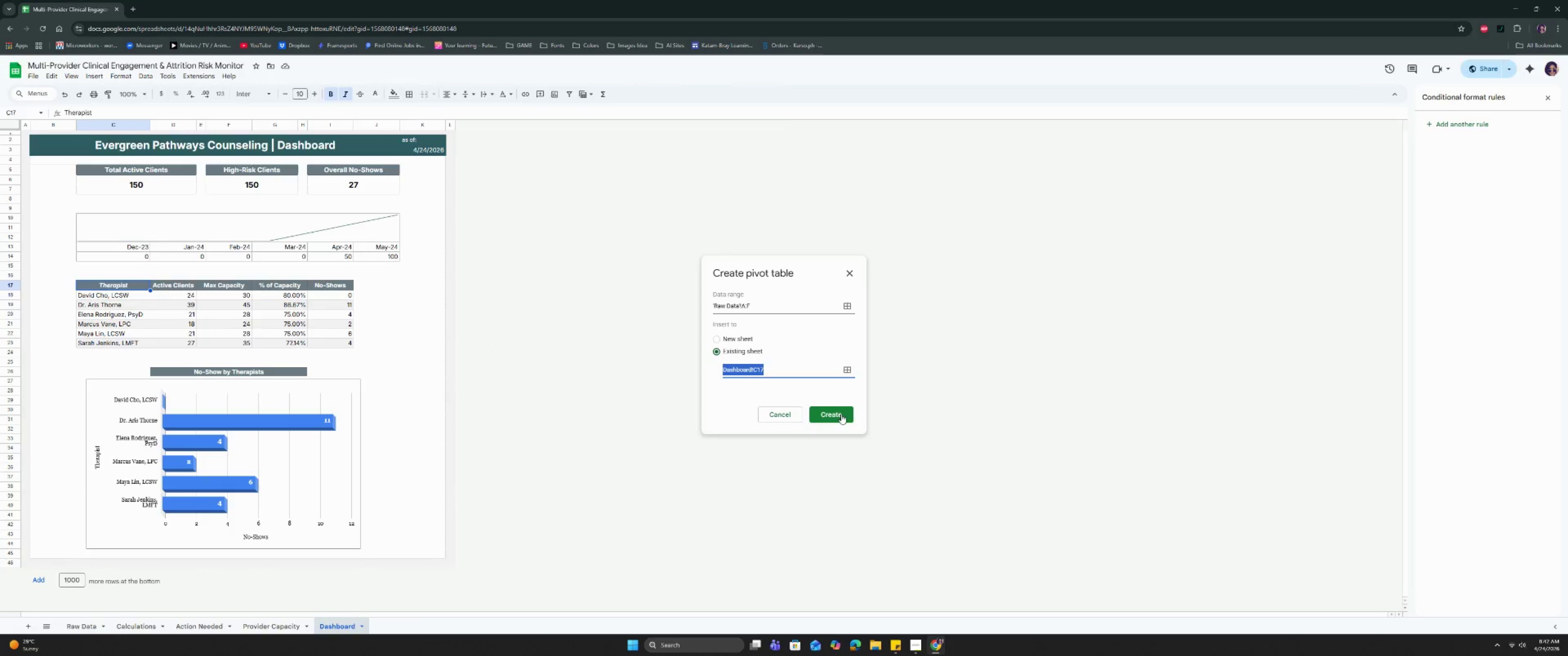 
left_click([841, 414])
 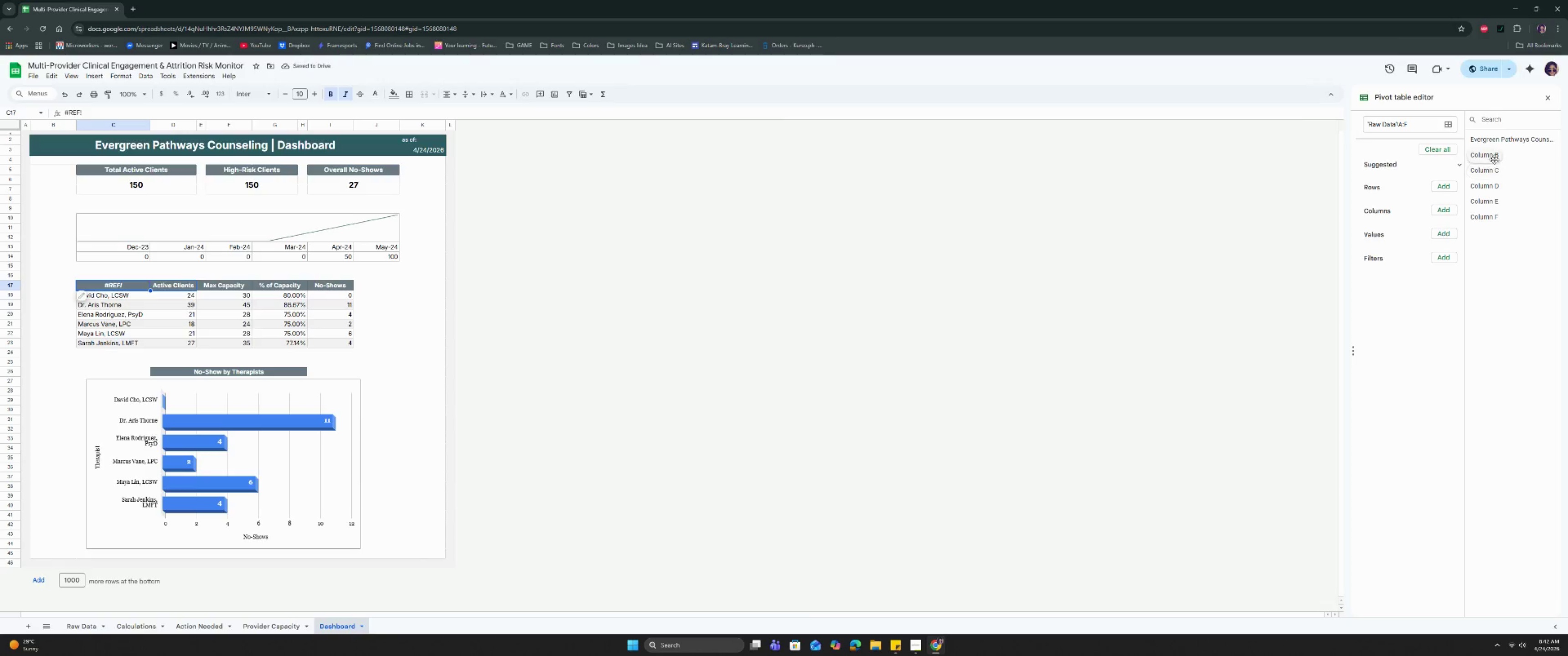 
left_click_drag(start_coordinate=[120, 297], to_coordinate=[162, 329])
 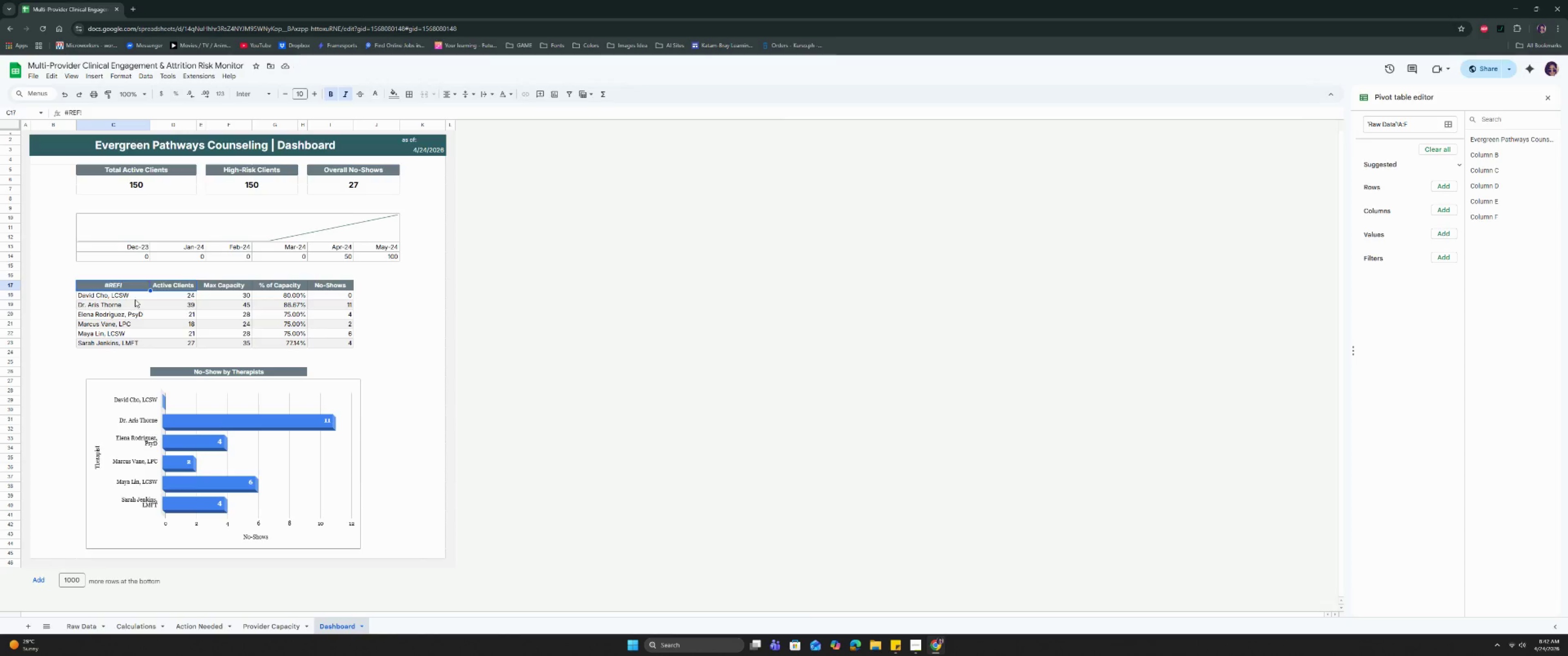 
left_click_drag(start_coordinate=[135, 298], to_coordinate=[169, 342])
 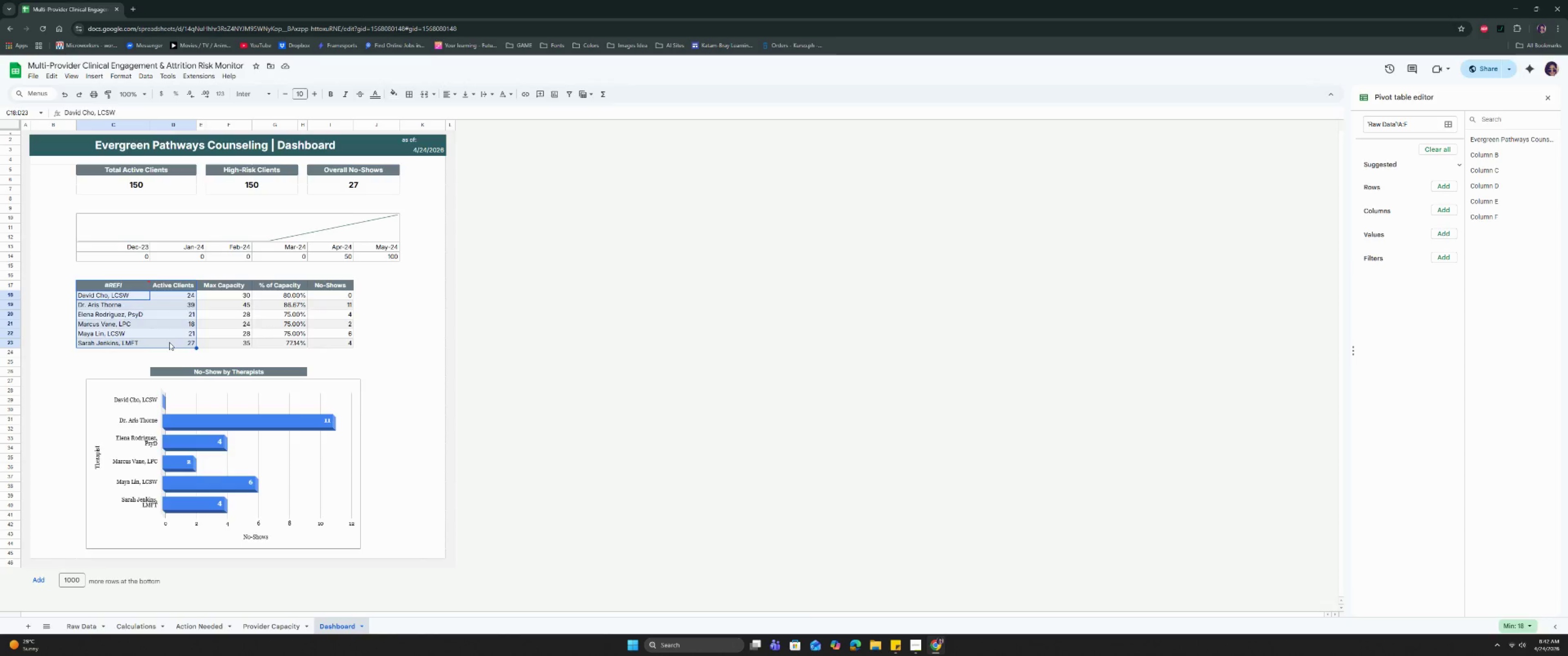 
key(Backspace)
 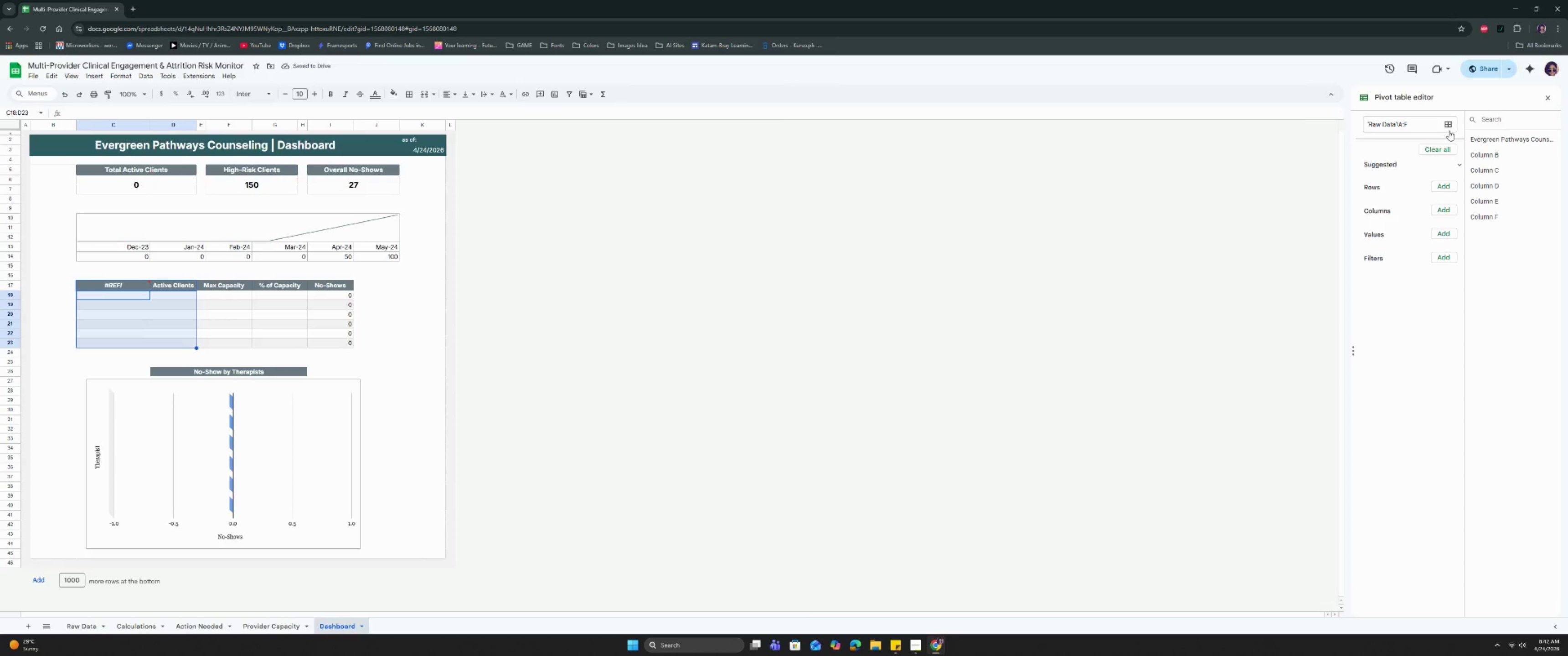 
wait(6.59)
 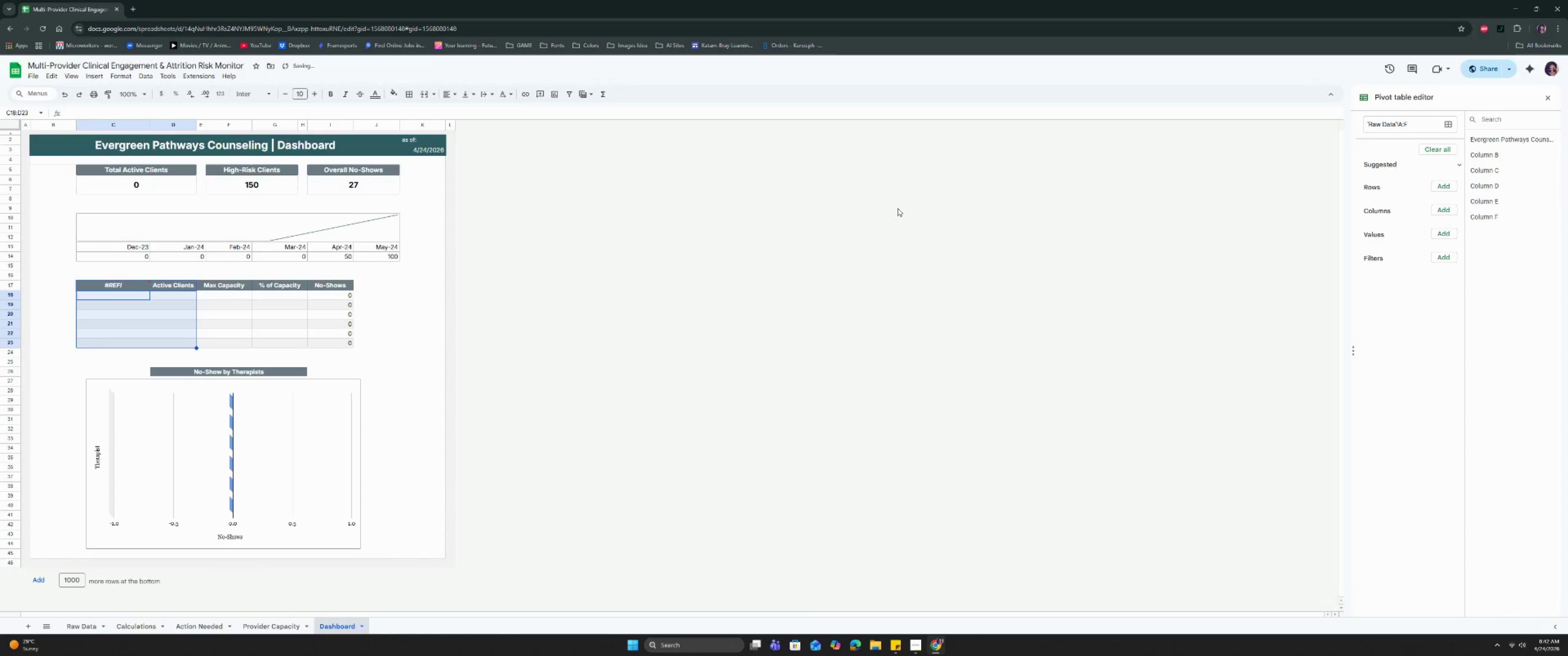 
left_click([750, 285])
 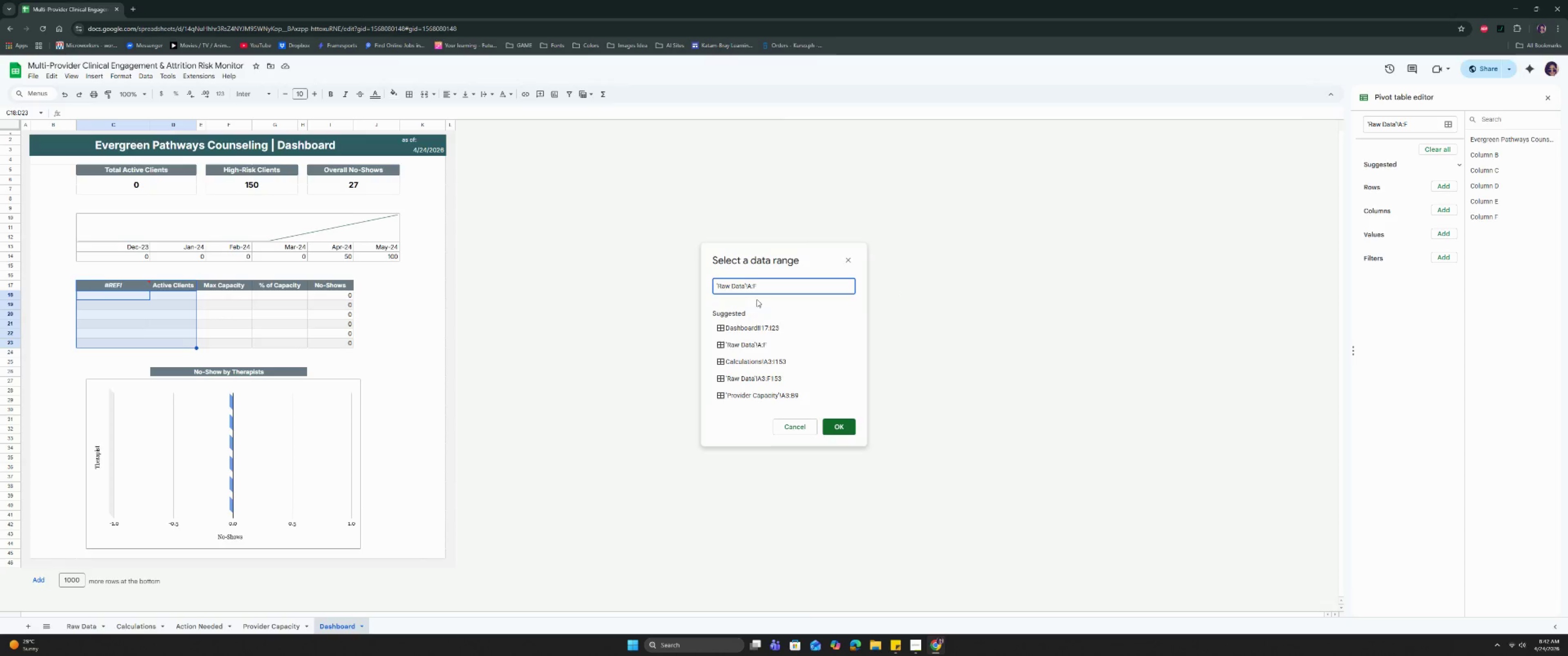 
key(4)
 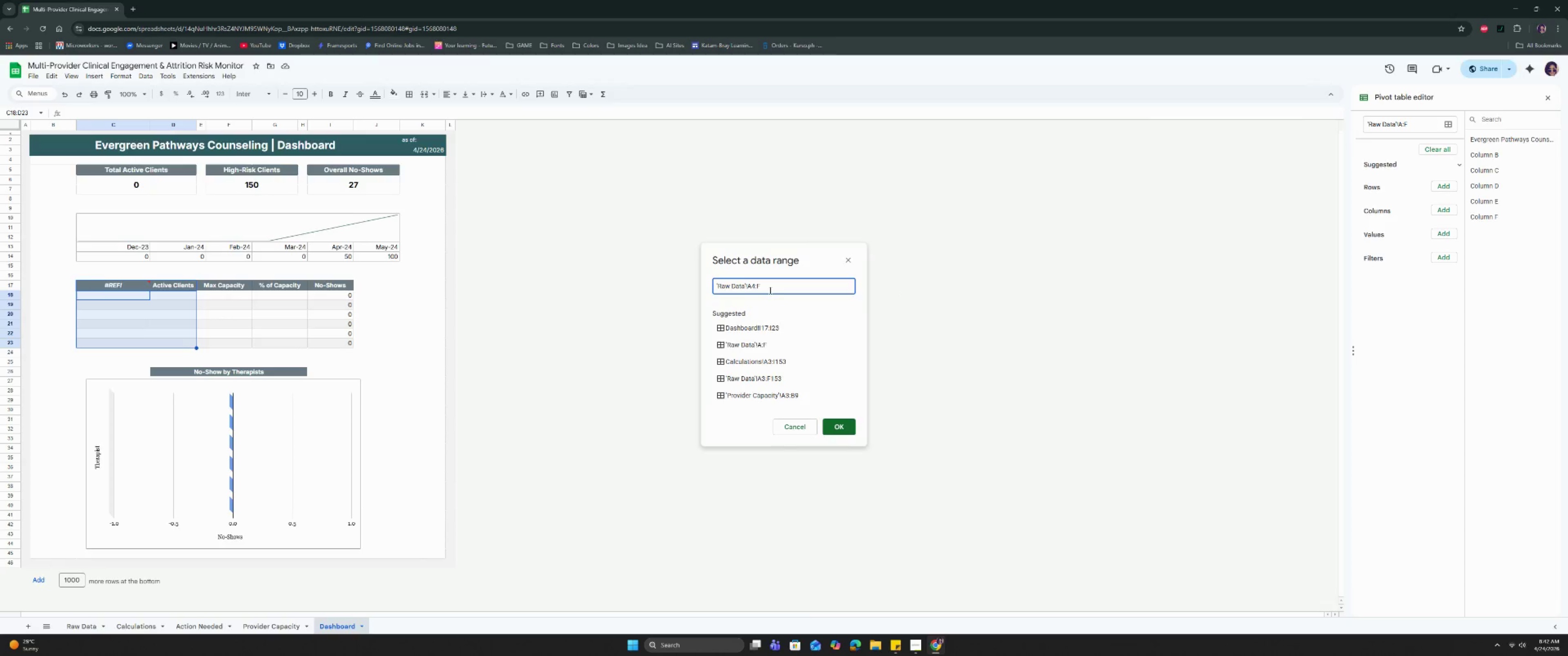 
key(Backspace)
 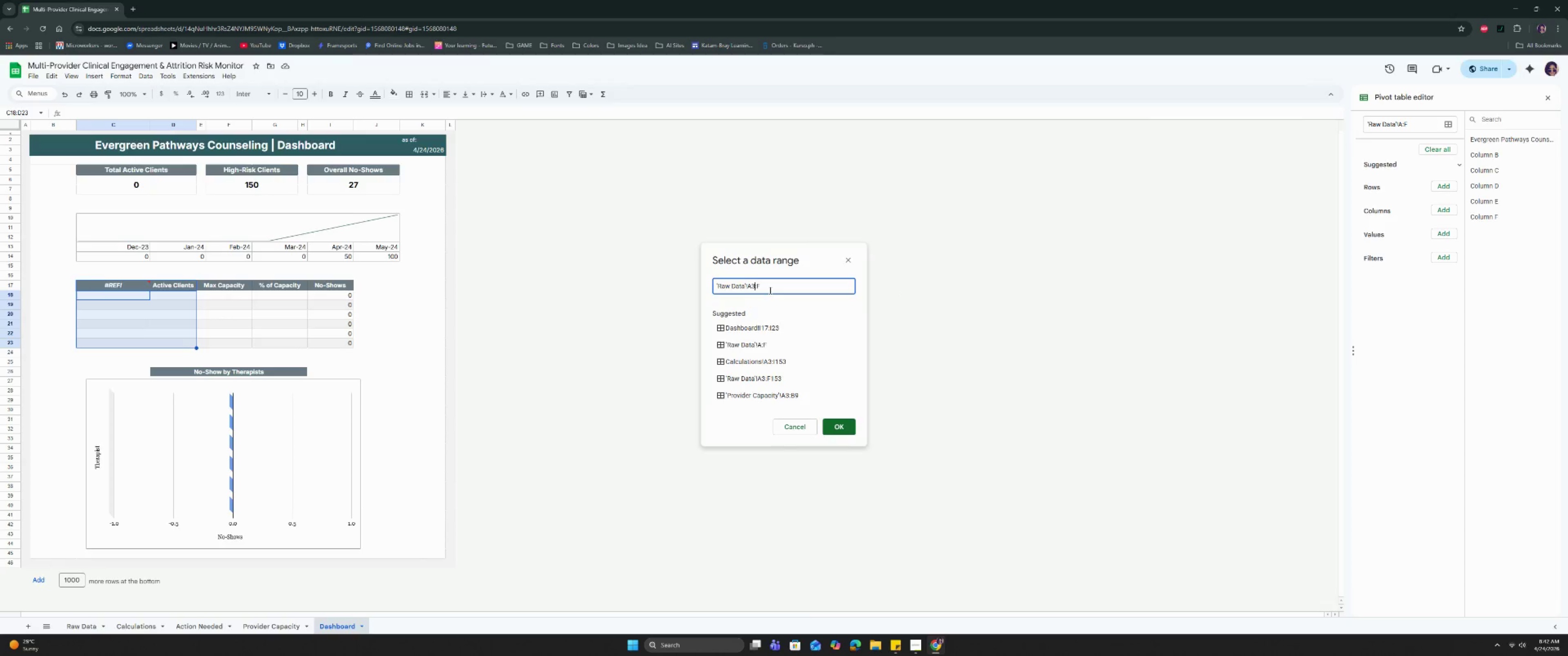 
key(3)
 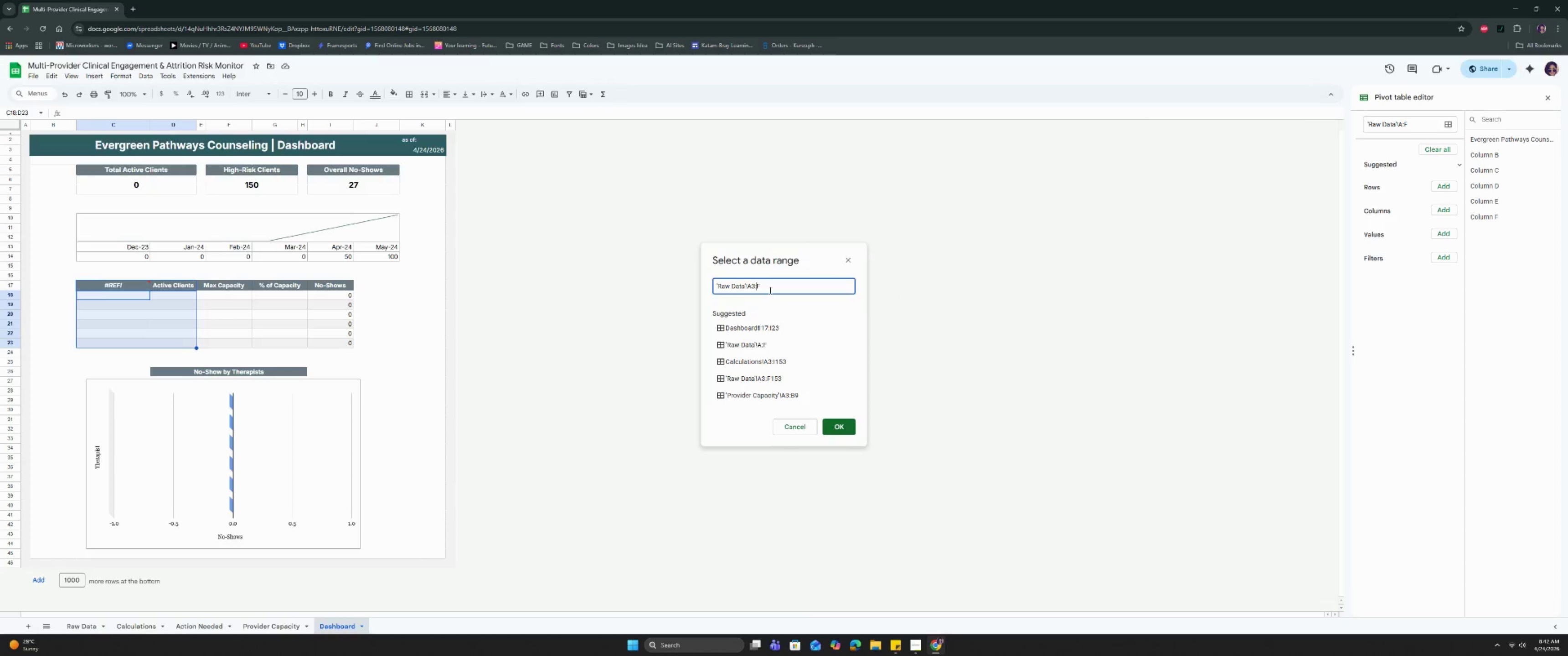 
key(ArrowRight)
 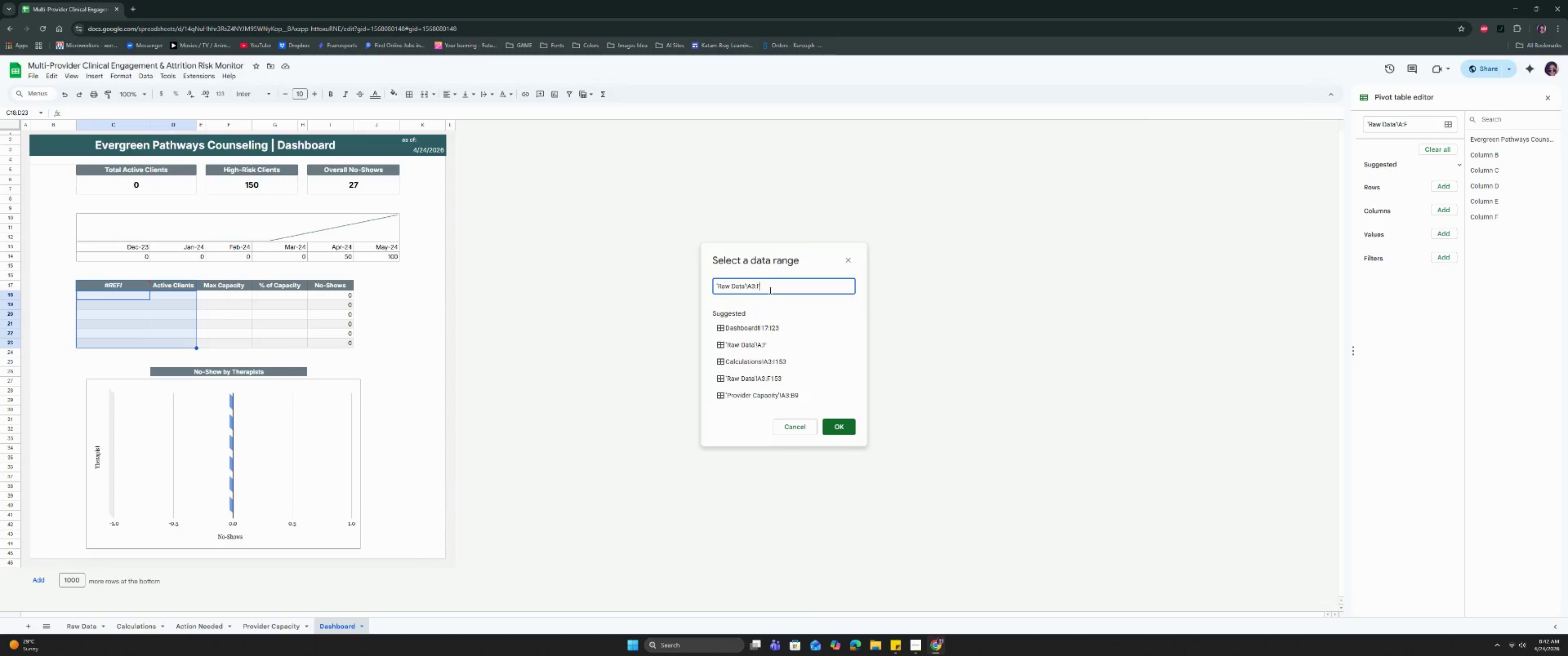 
key(ArrowRight)
 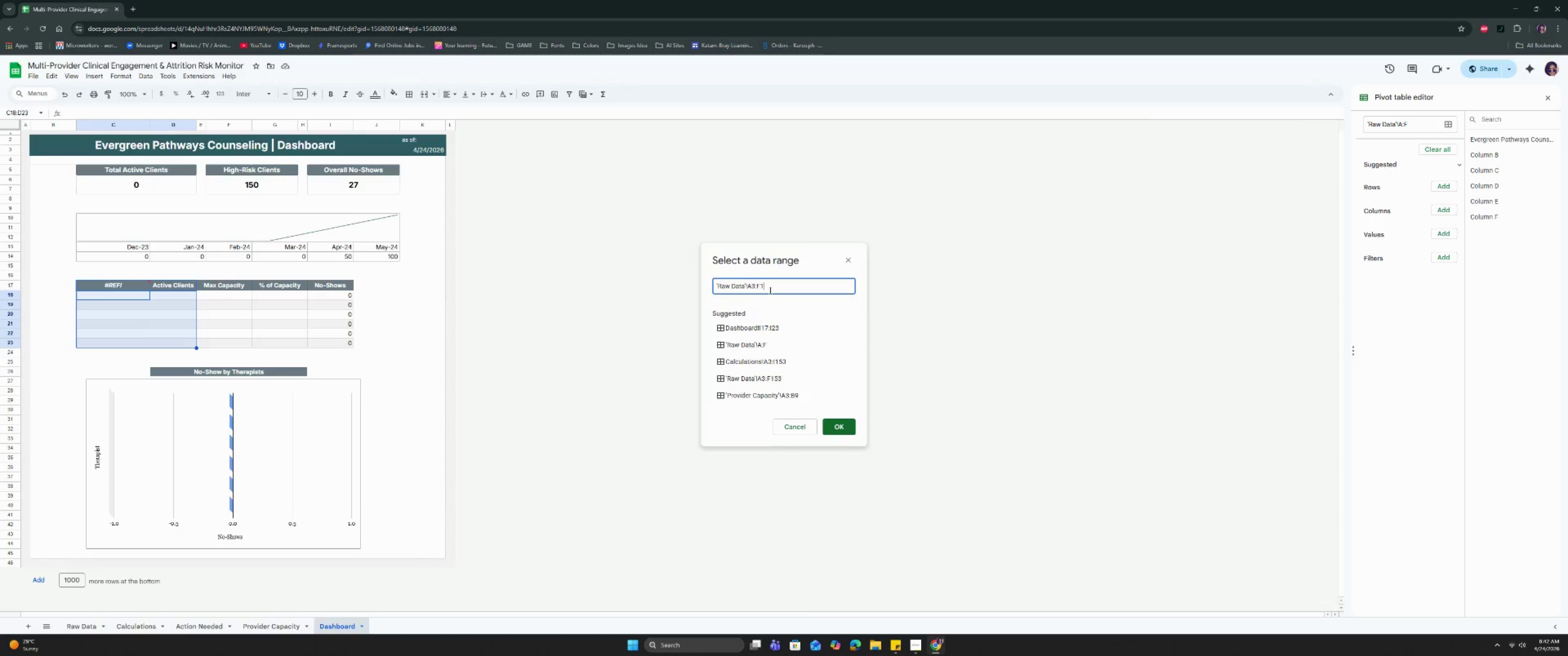 
type(10000)
key(Backspace)
 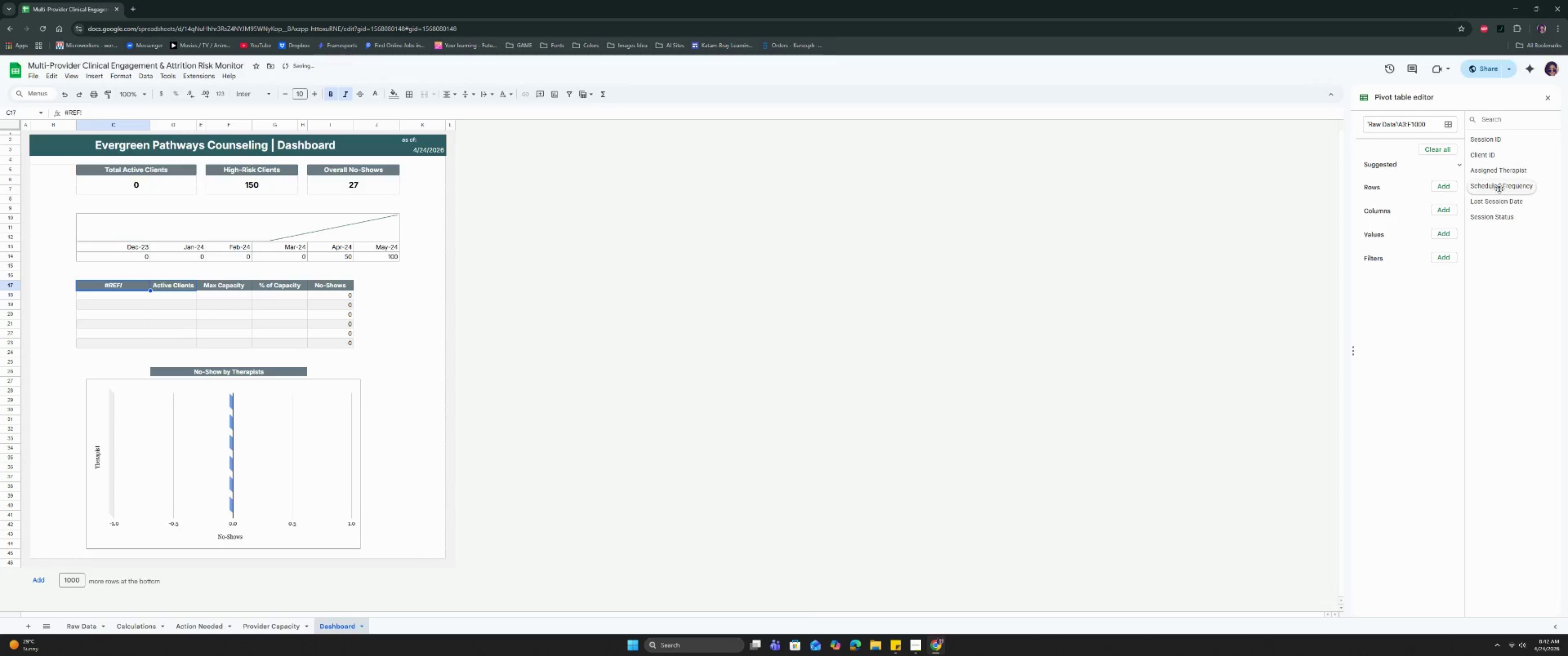 
wait(5.5)
 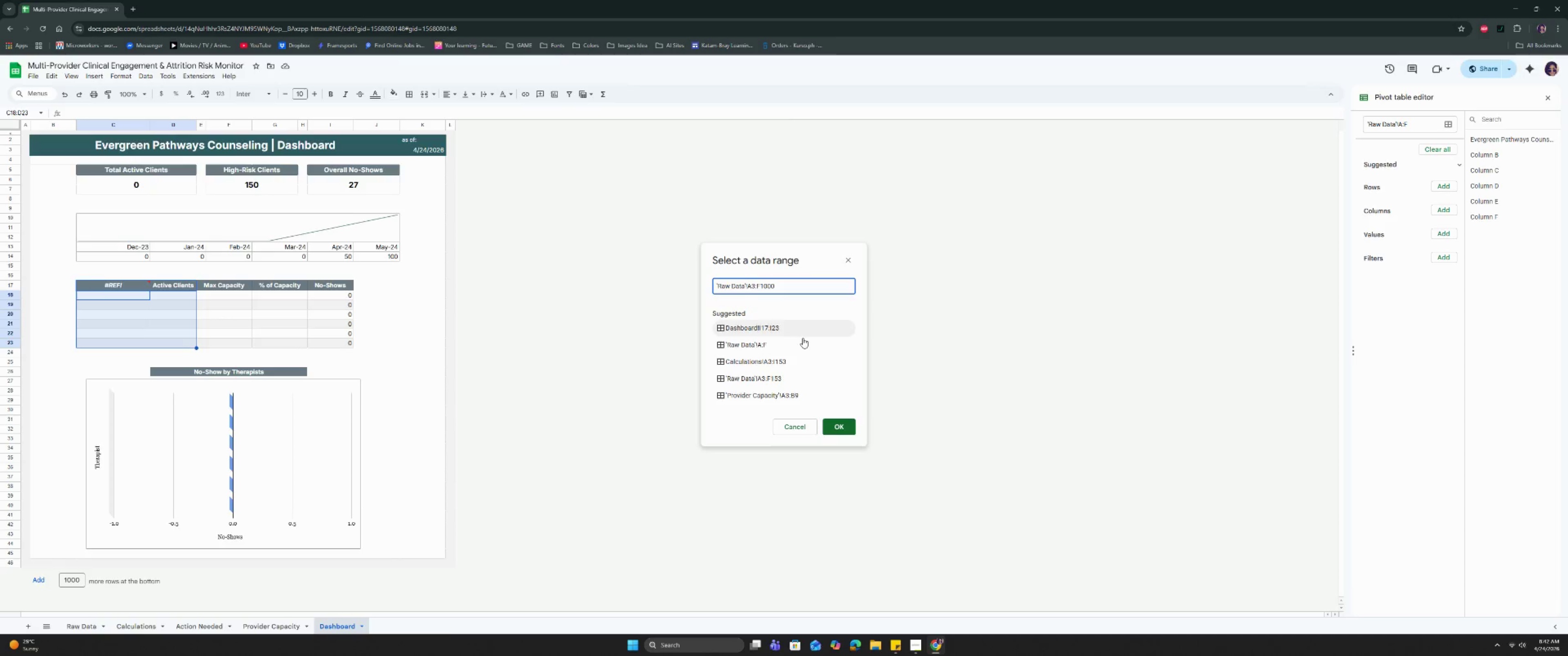 
left_click_drag(start_coordinate=[1496, 171], to_coordinate=[1398, 206])
 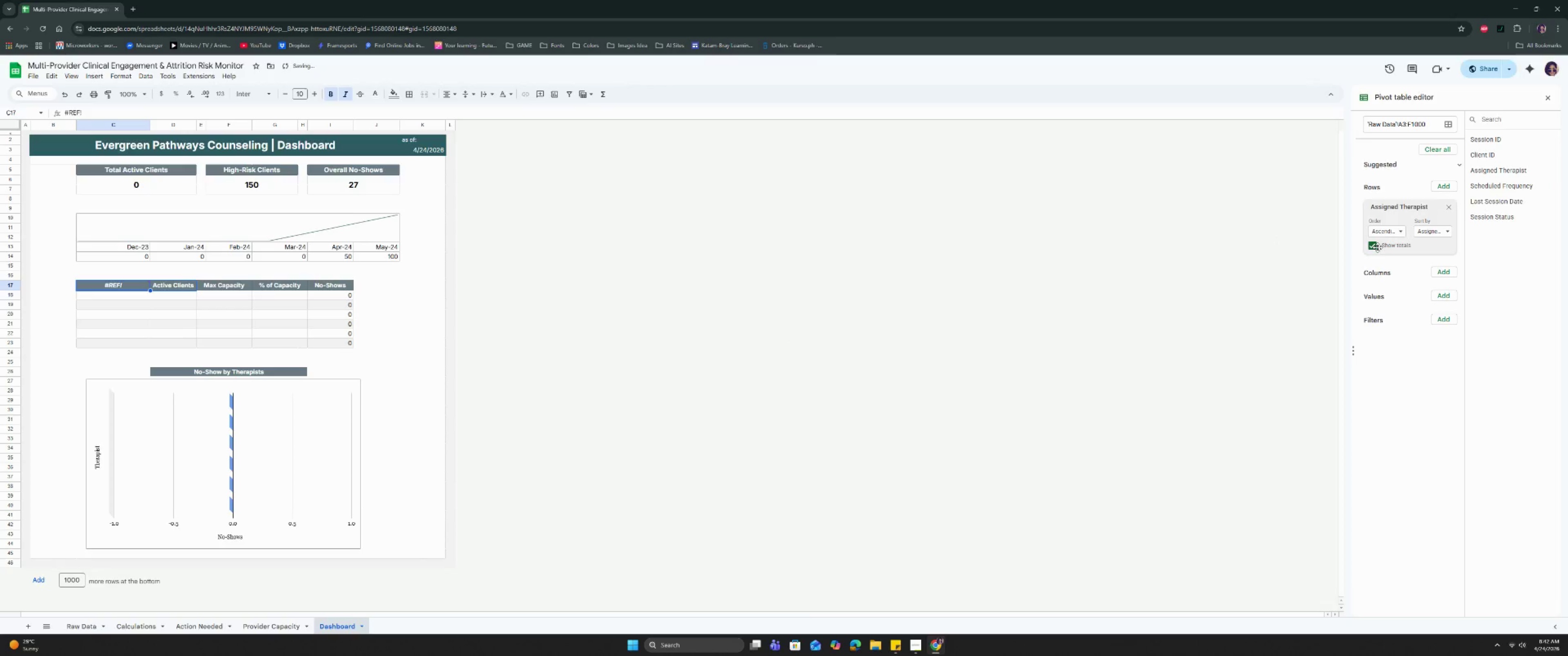 
left_click([1373, 247])
 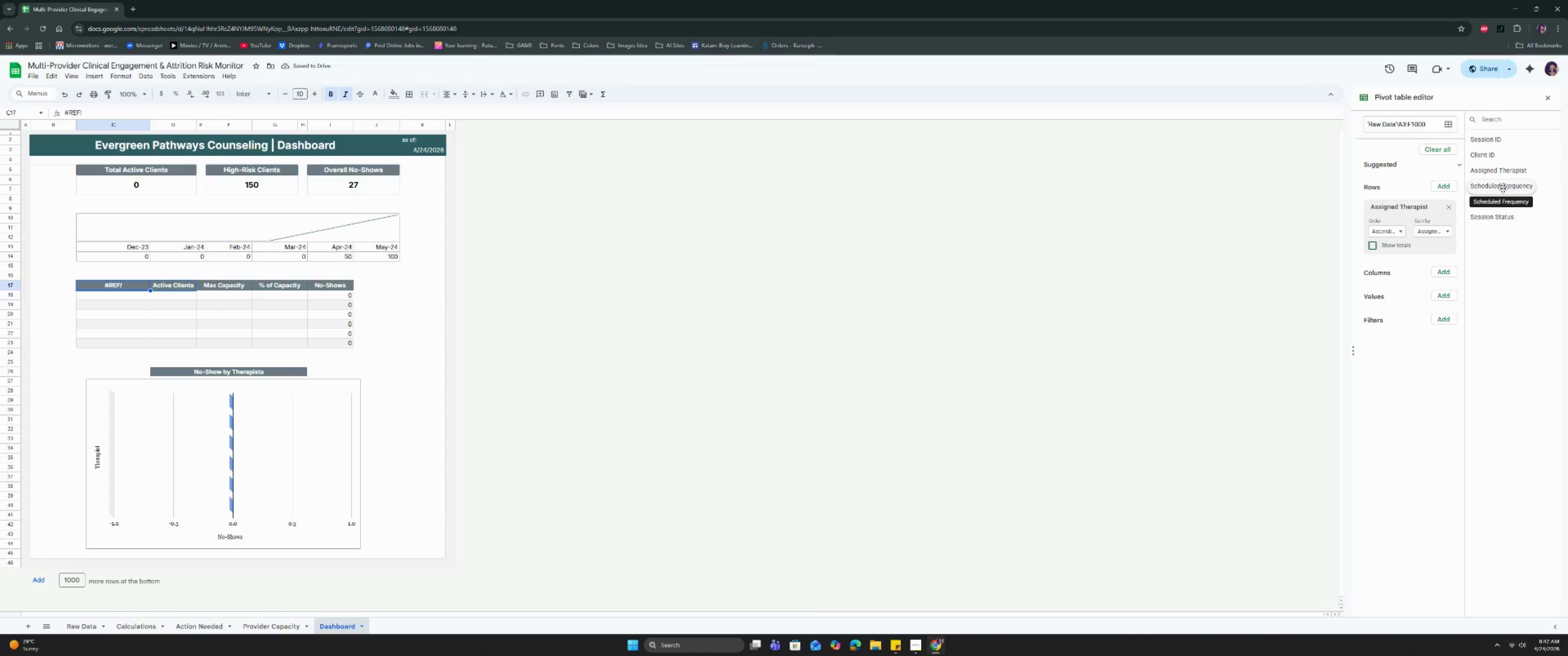 
left_click_drag(start_coordinate=[1489, 159], to_coordinate=[1399, 322])
 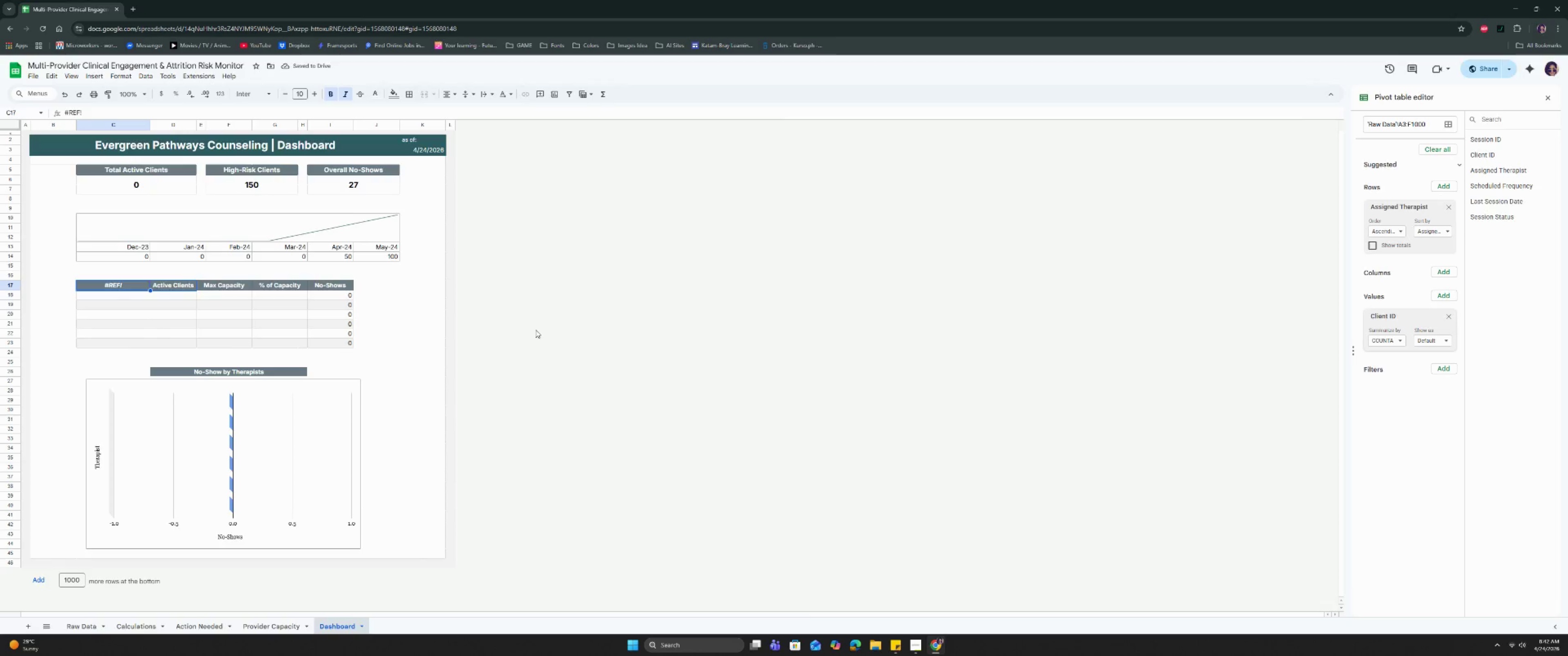 
left_click_drag(start_coordinate=[172, 287], to_coordinate=[111, 288])
 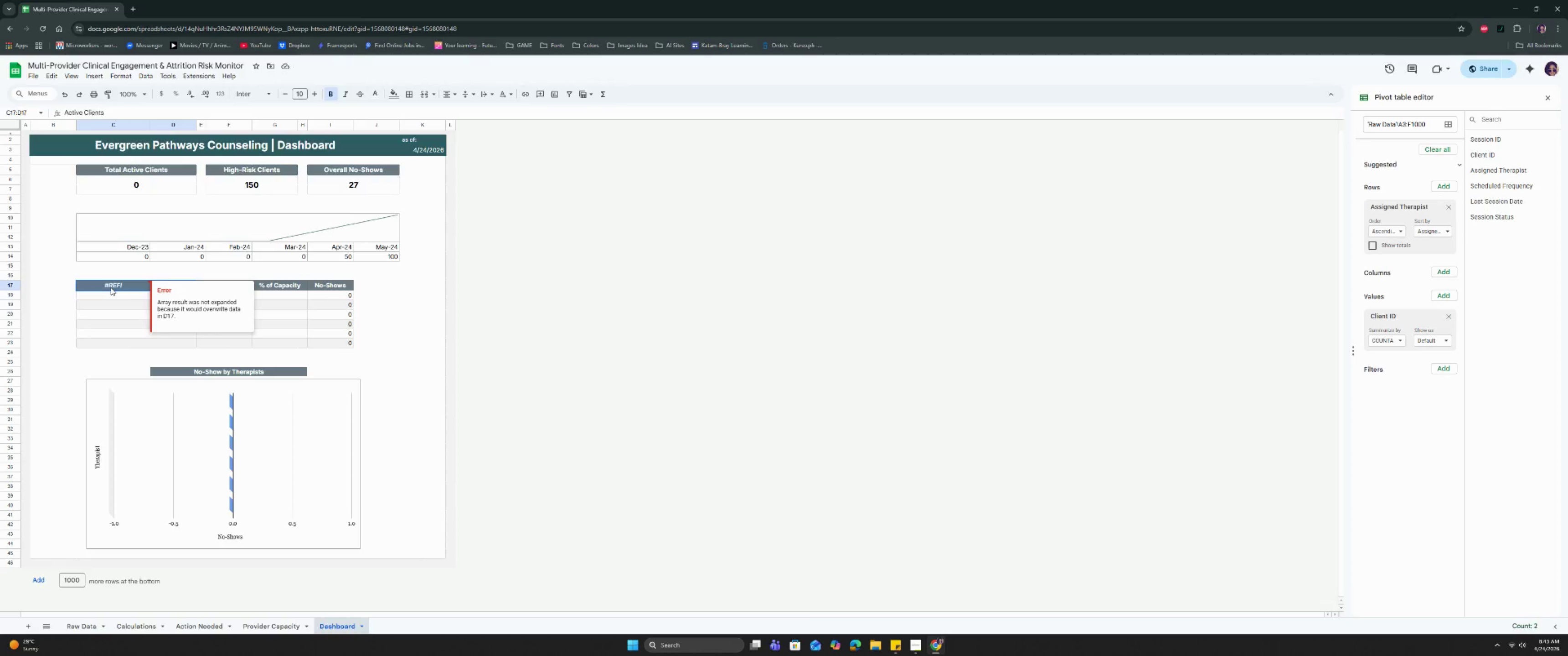 
key(Backspace)
 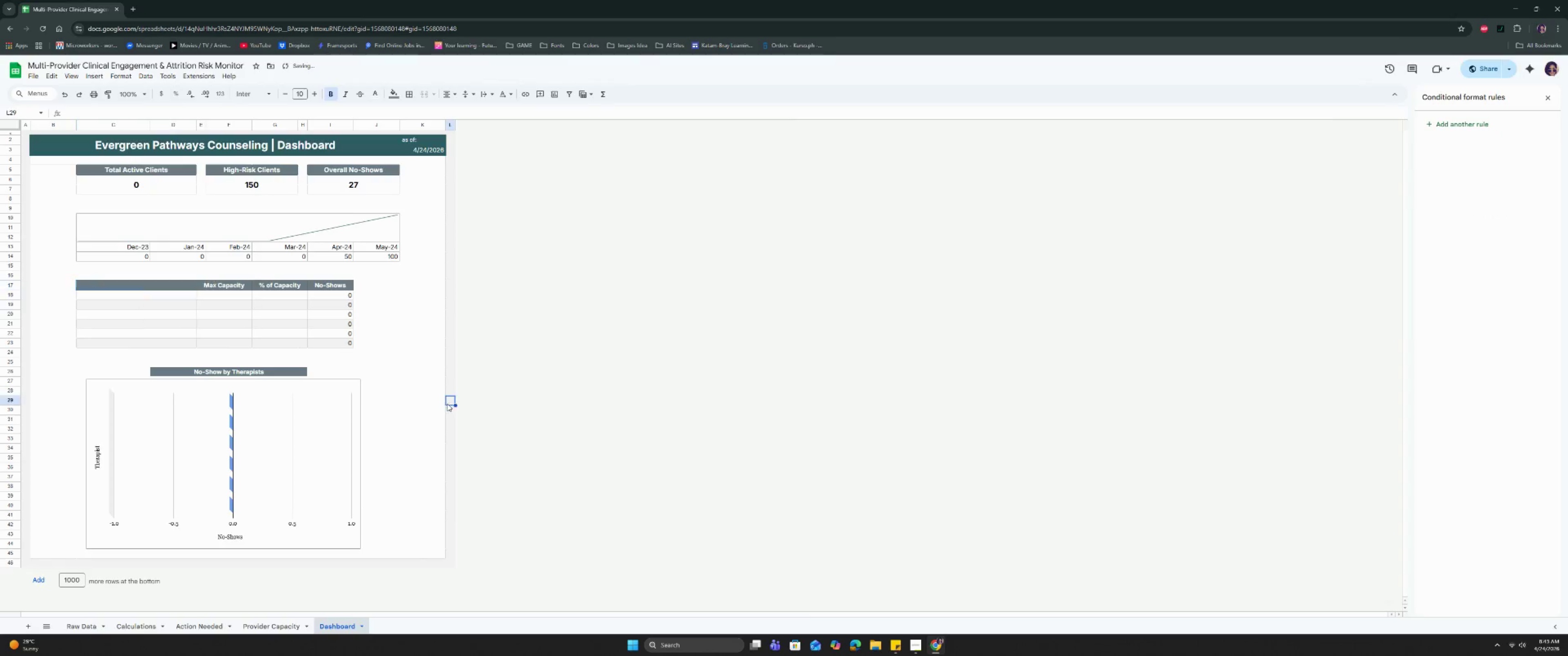 
double_click([158, 316])
 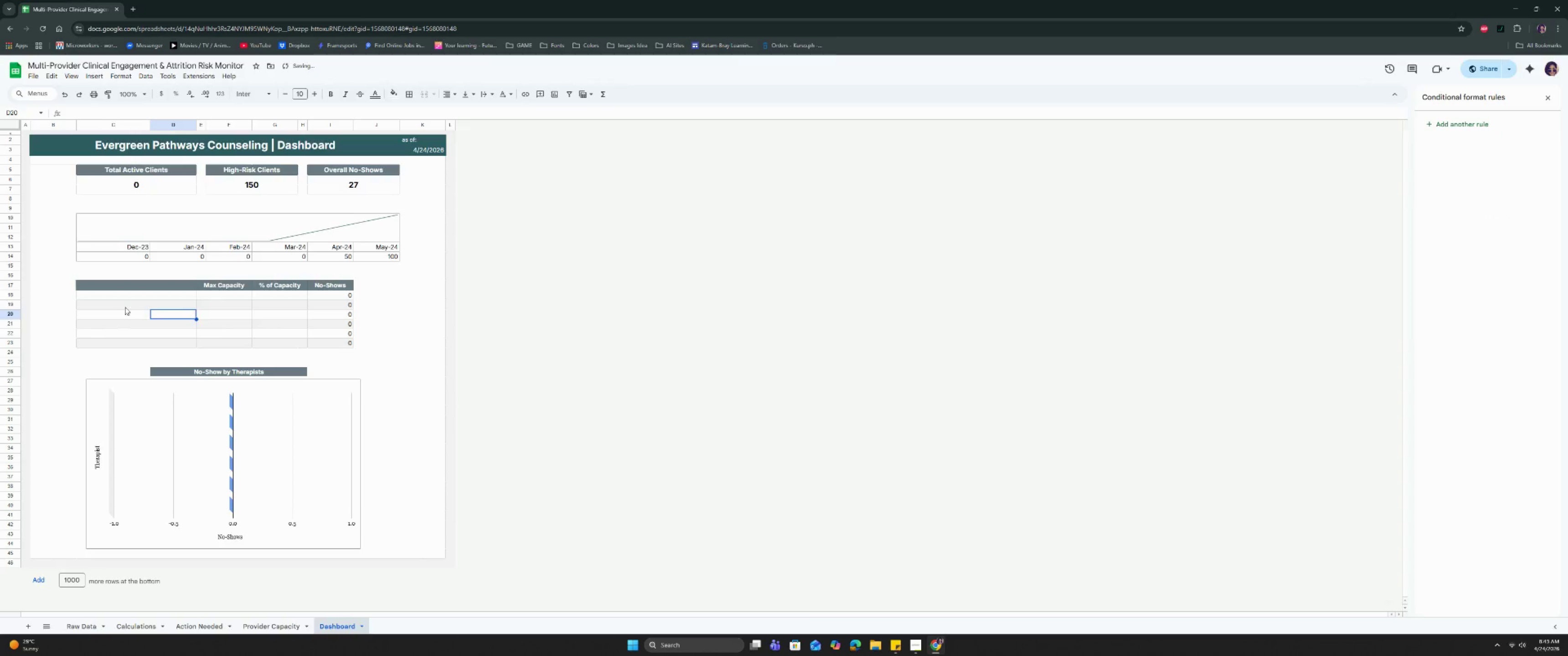 
triple_click([121, 304])
 